 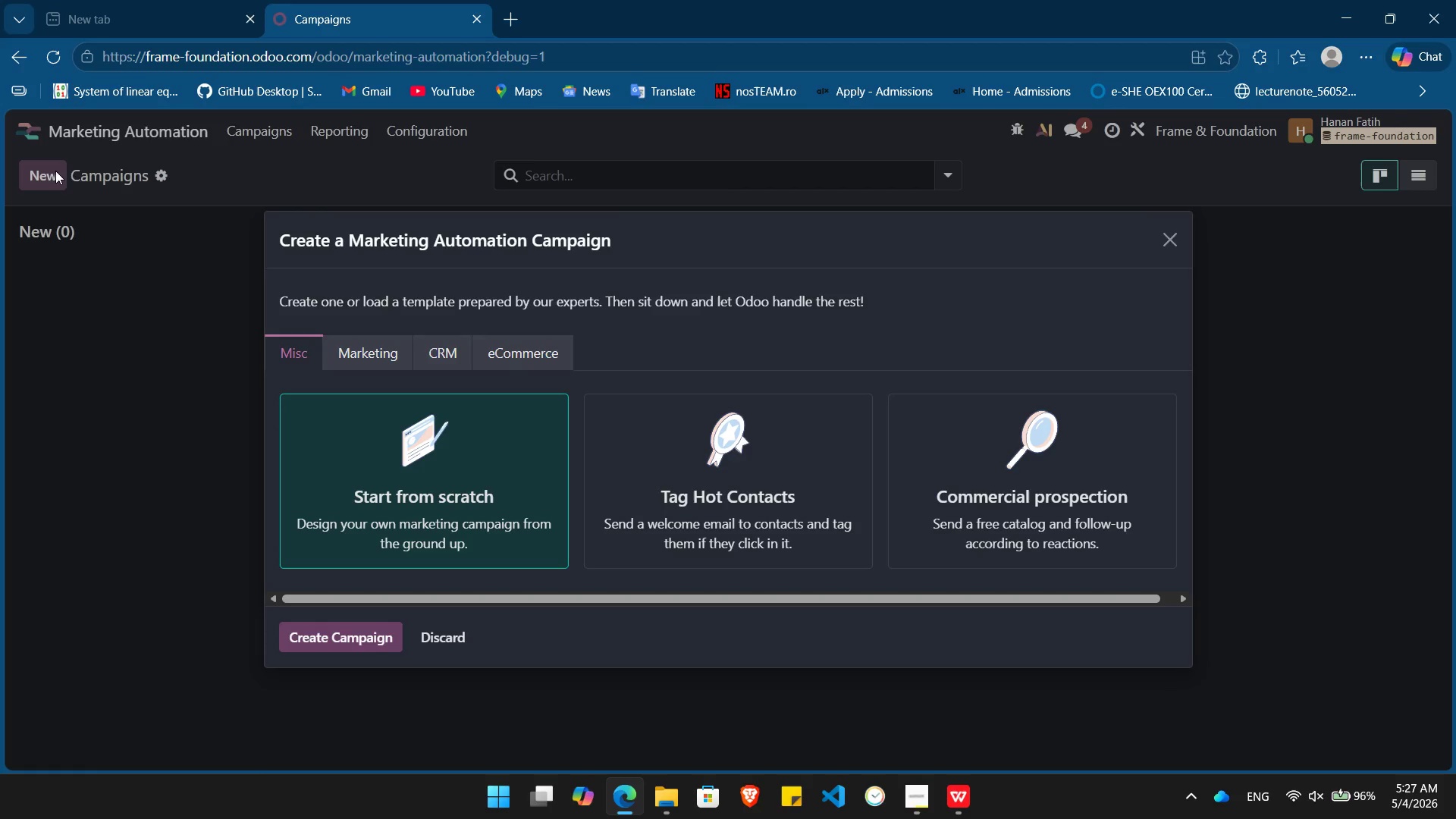 
left_click([354, 636])
 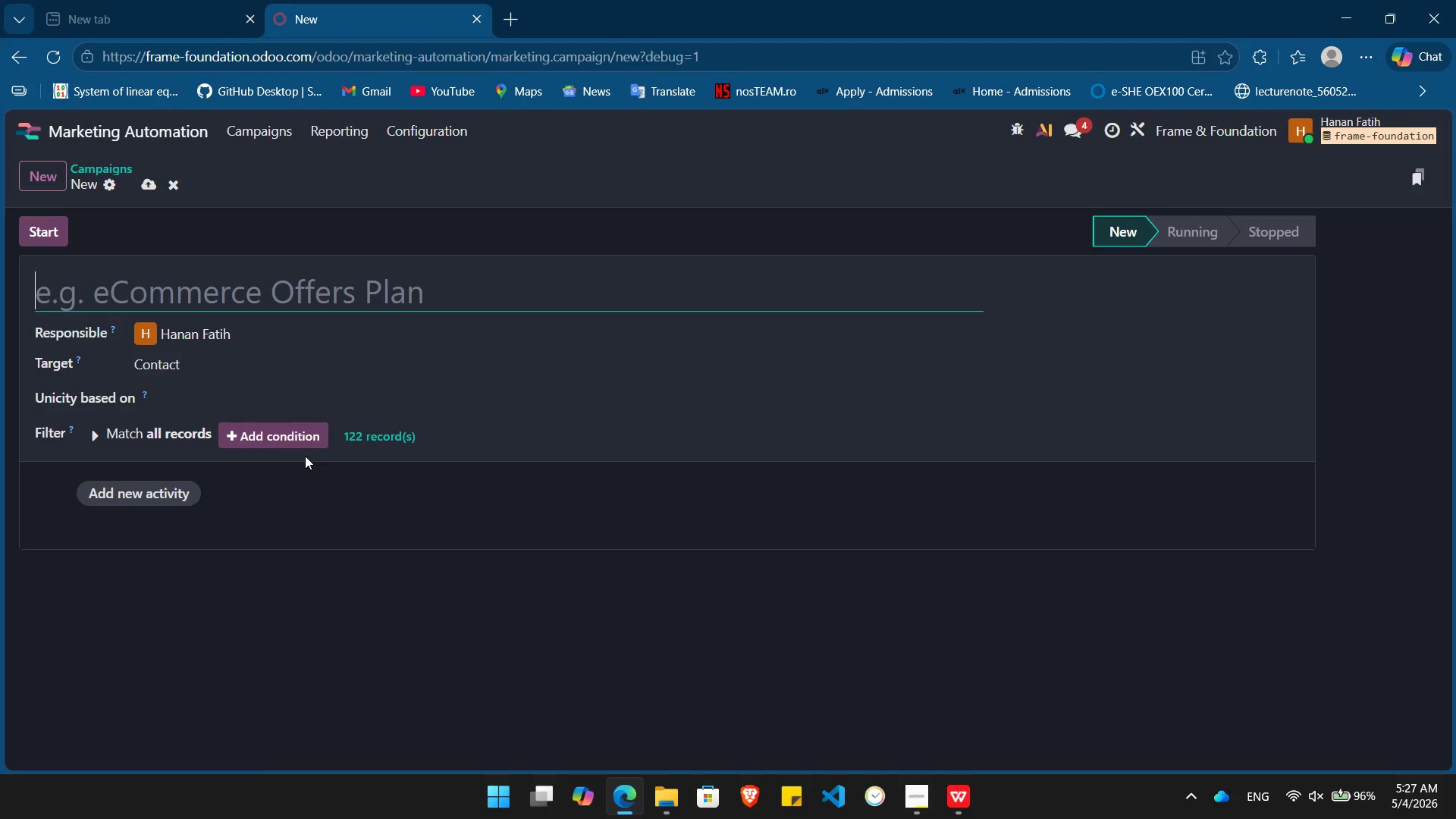 
type(Educational Nurture)
 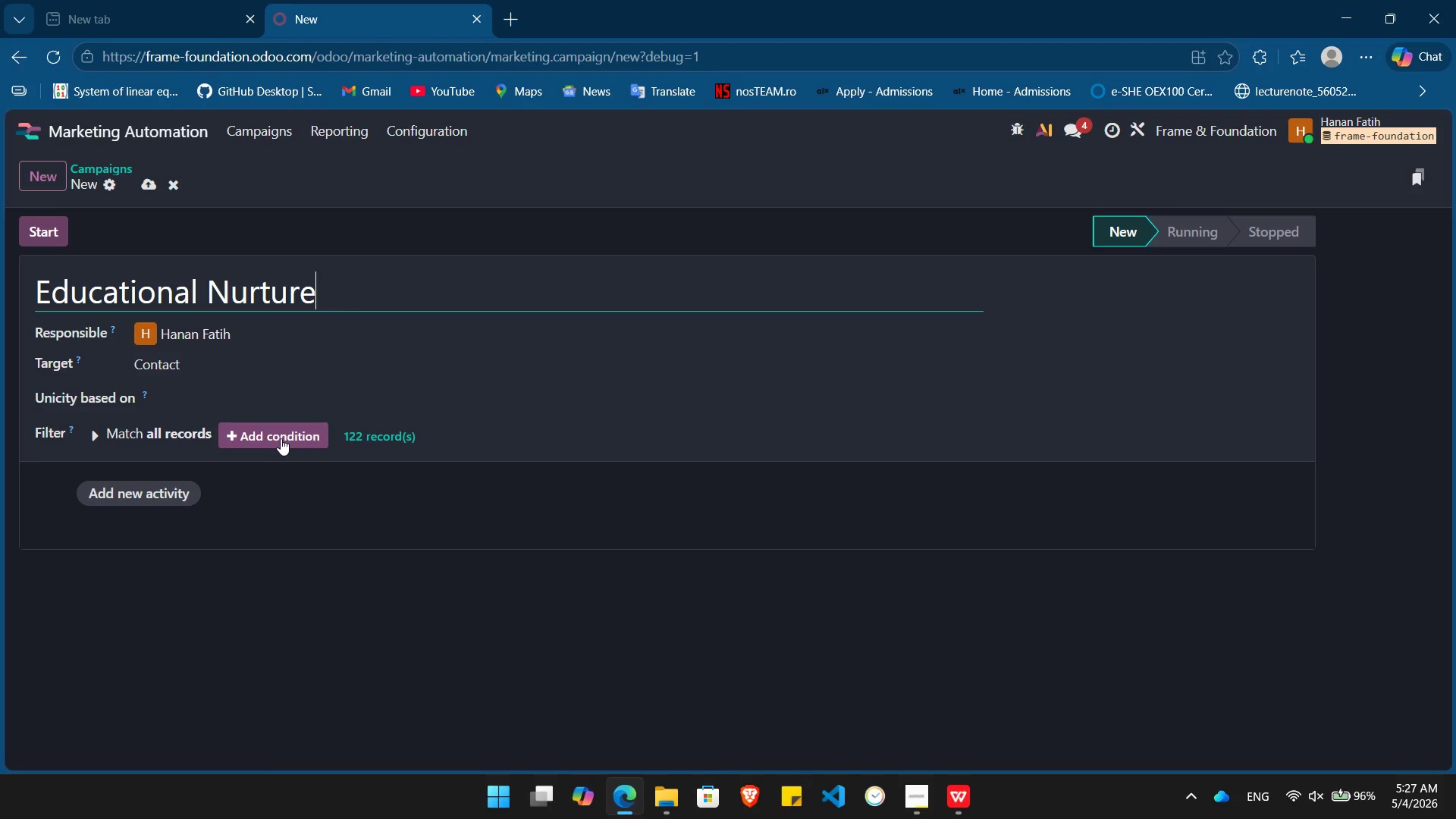 
wait(20.7)
 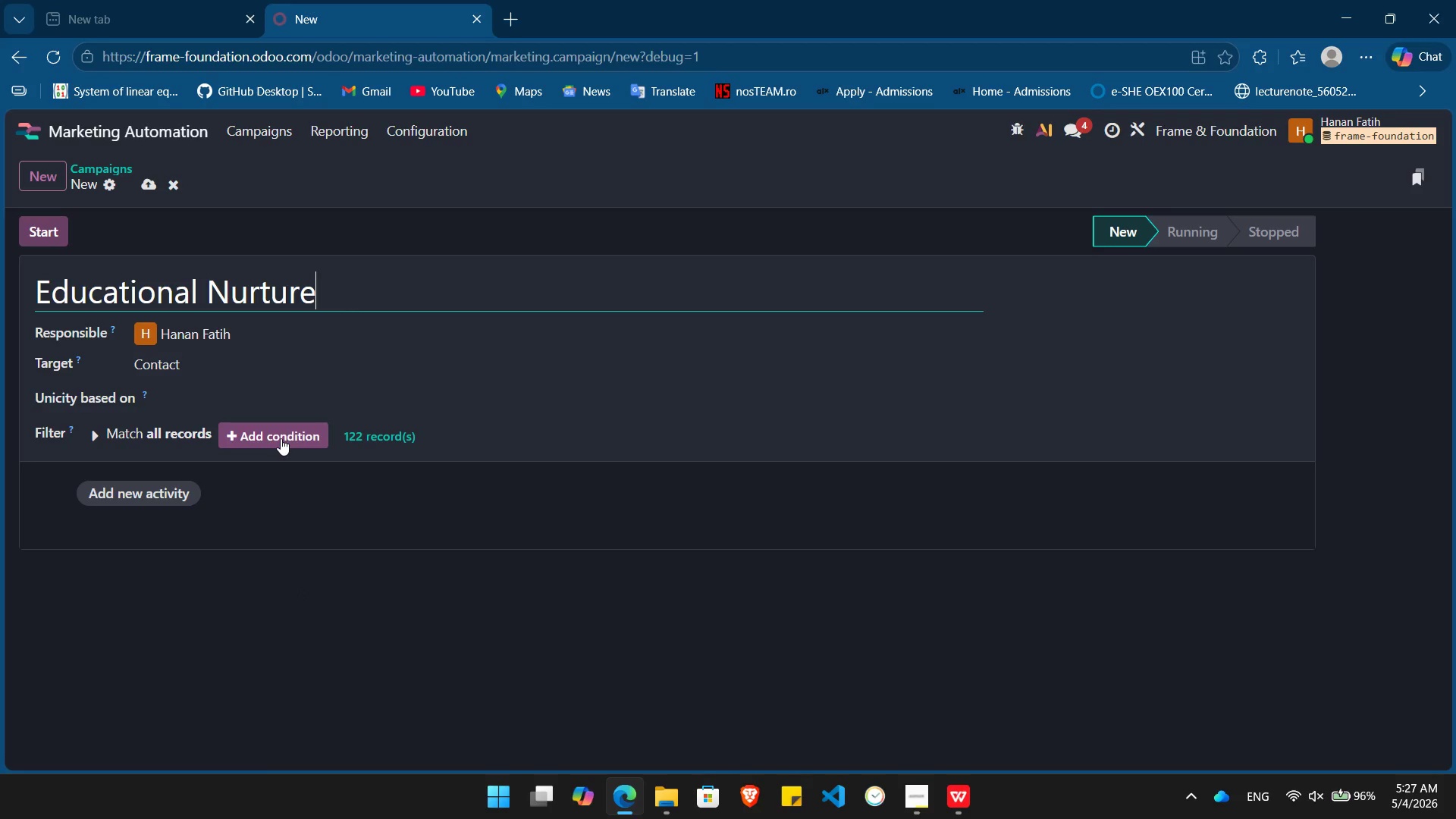 
left_click([146, 497])
 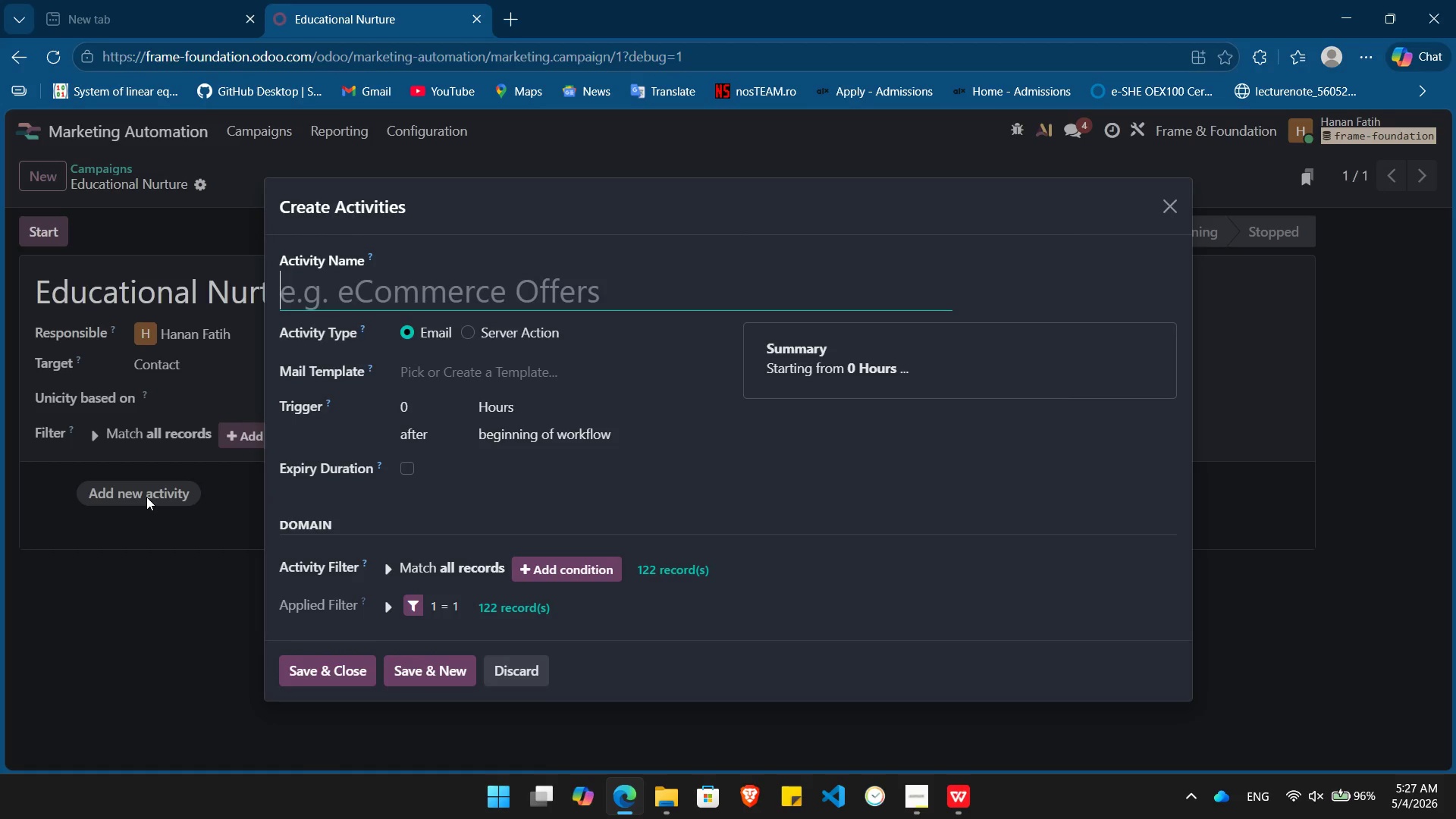 
wait(7.97)
 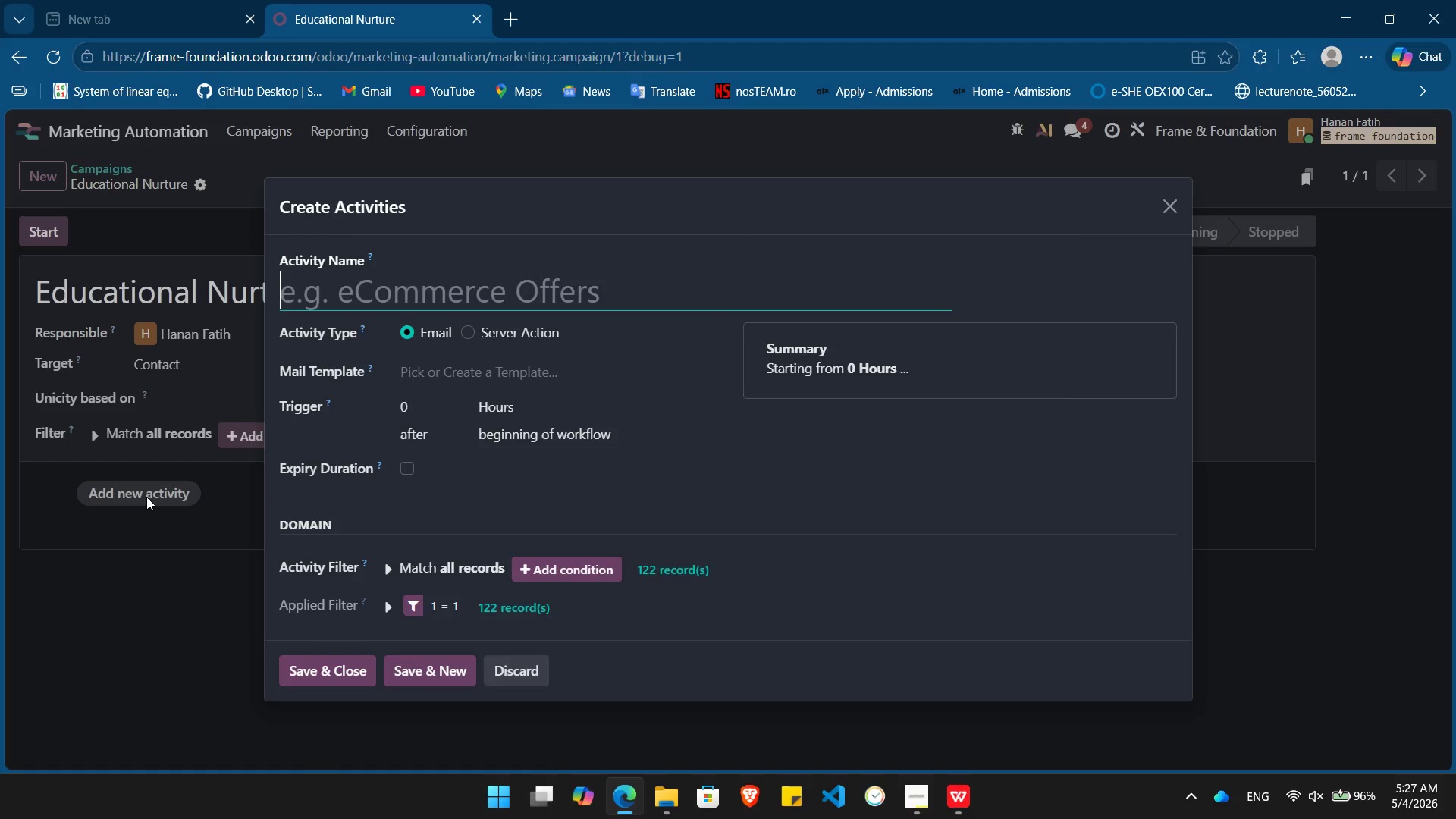 
left_click([499, 671])
 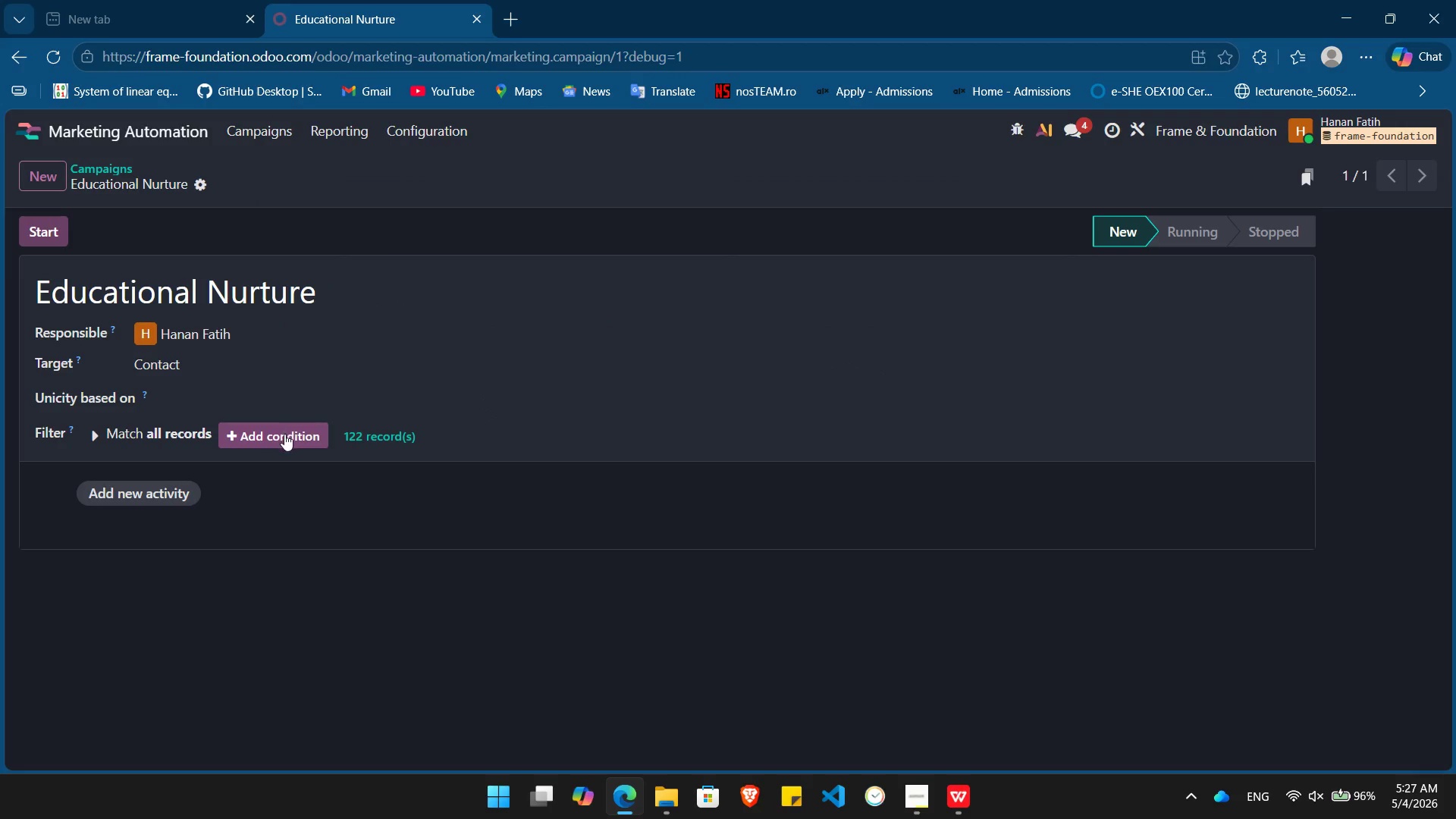 
left_click([284, 434])
 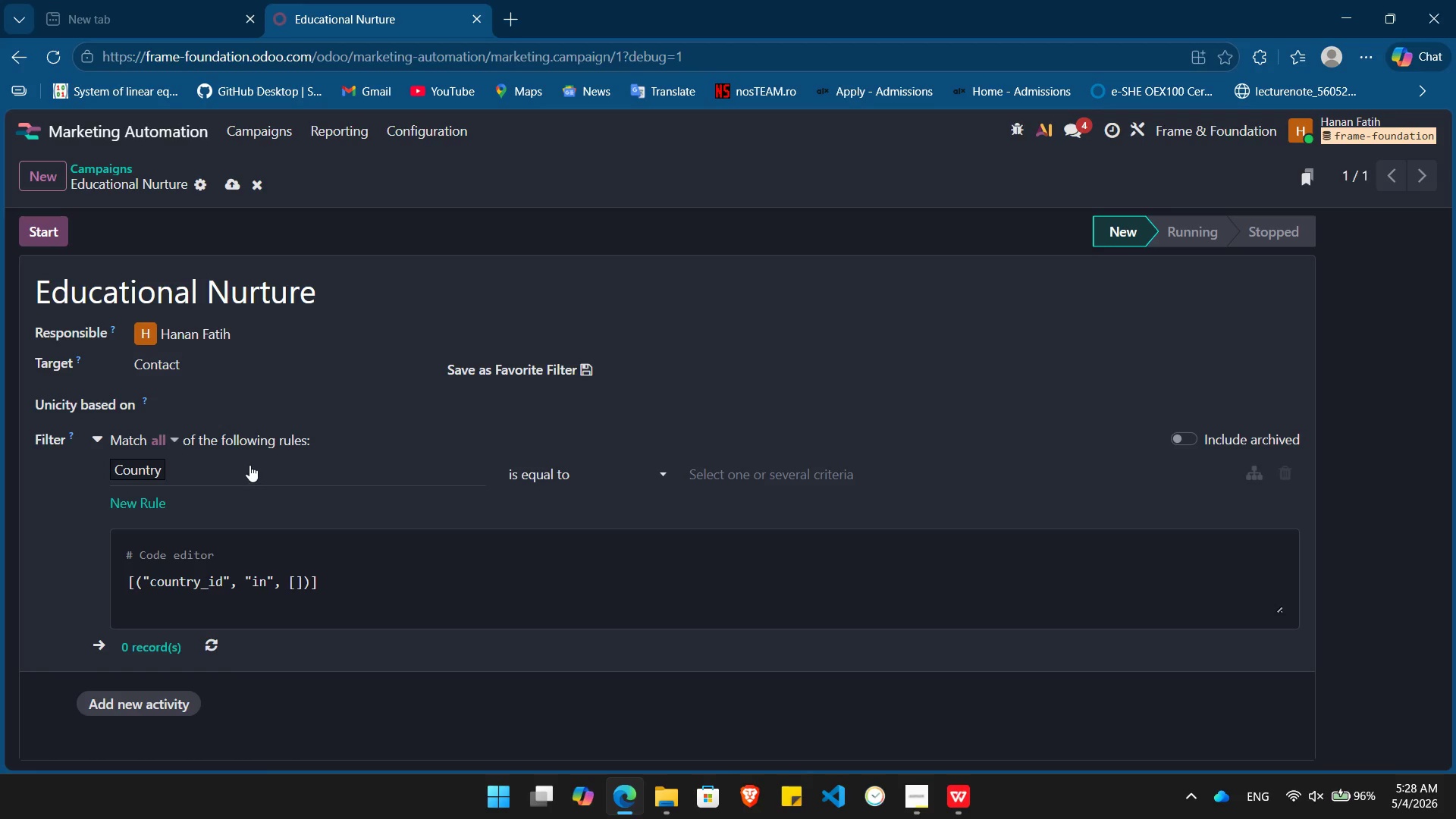 
left_click([249, 465])
 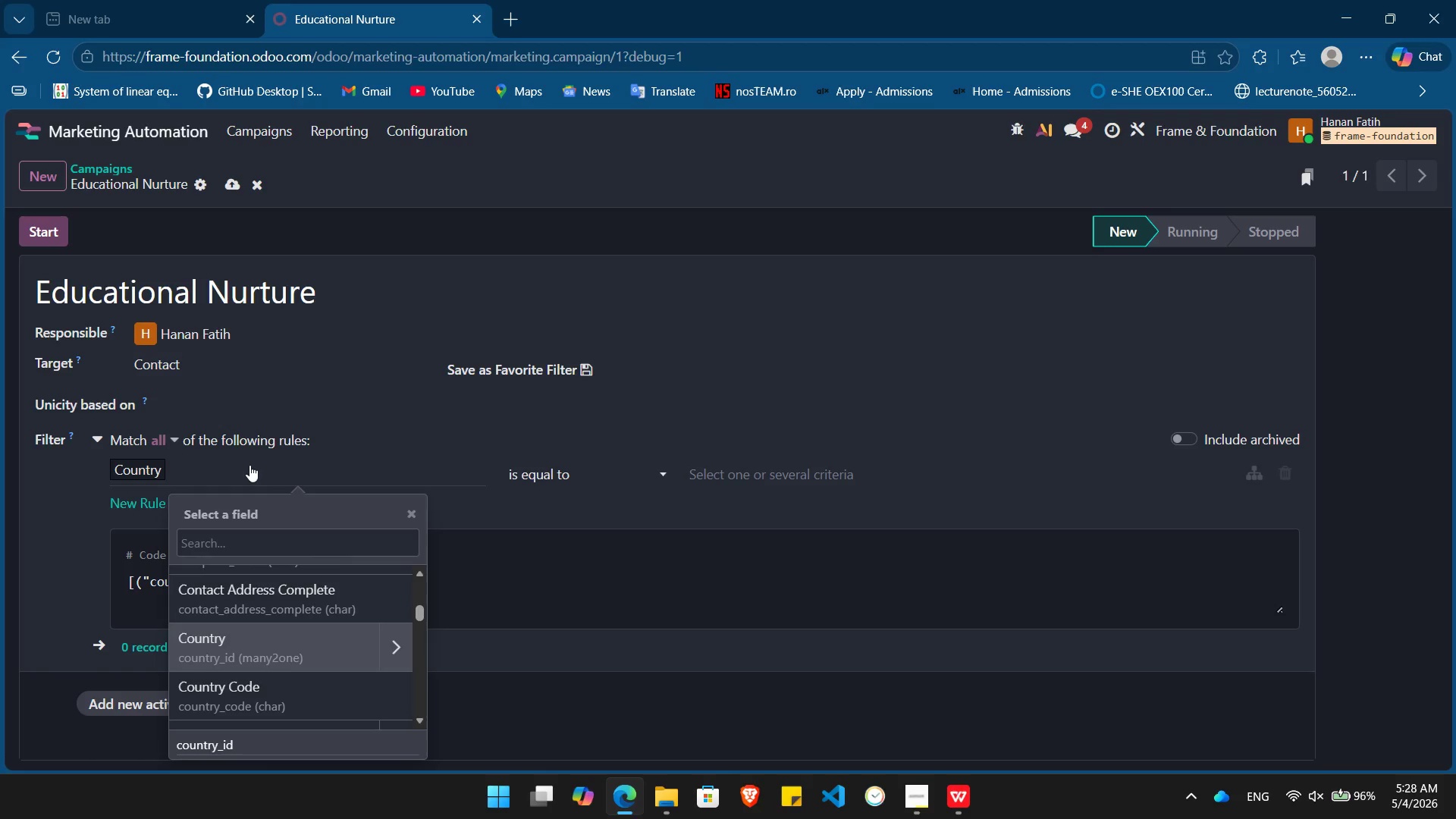 
wait(8.3)
 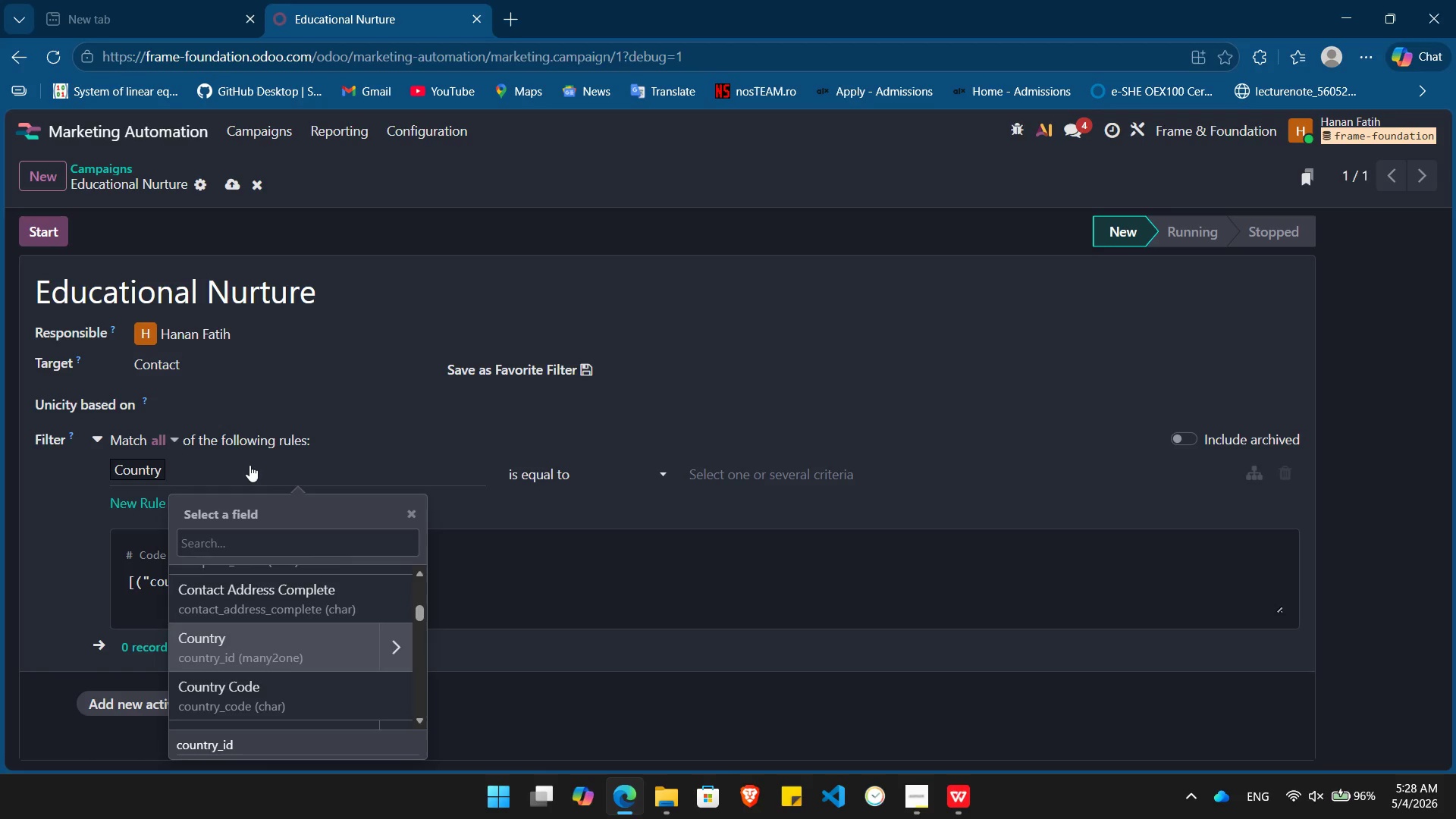 
type(ag)
 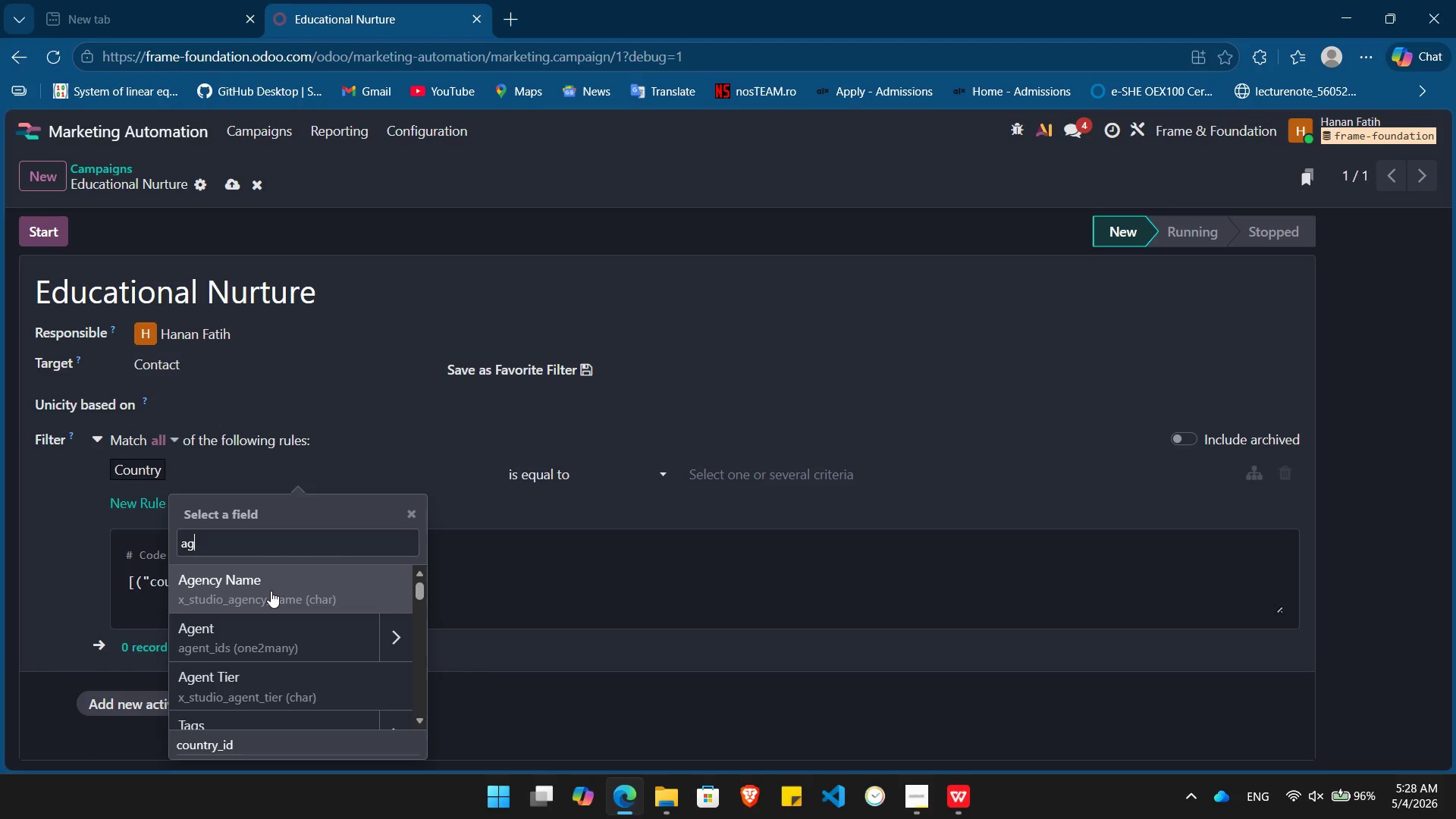 
left_click([271, 591])
 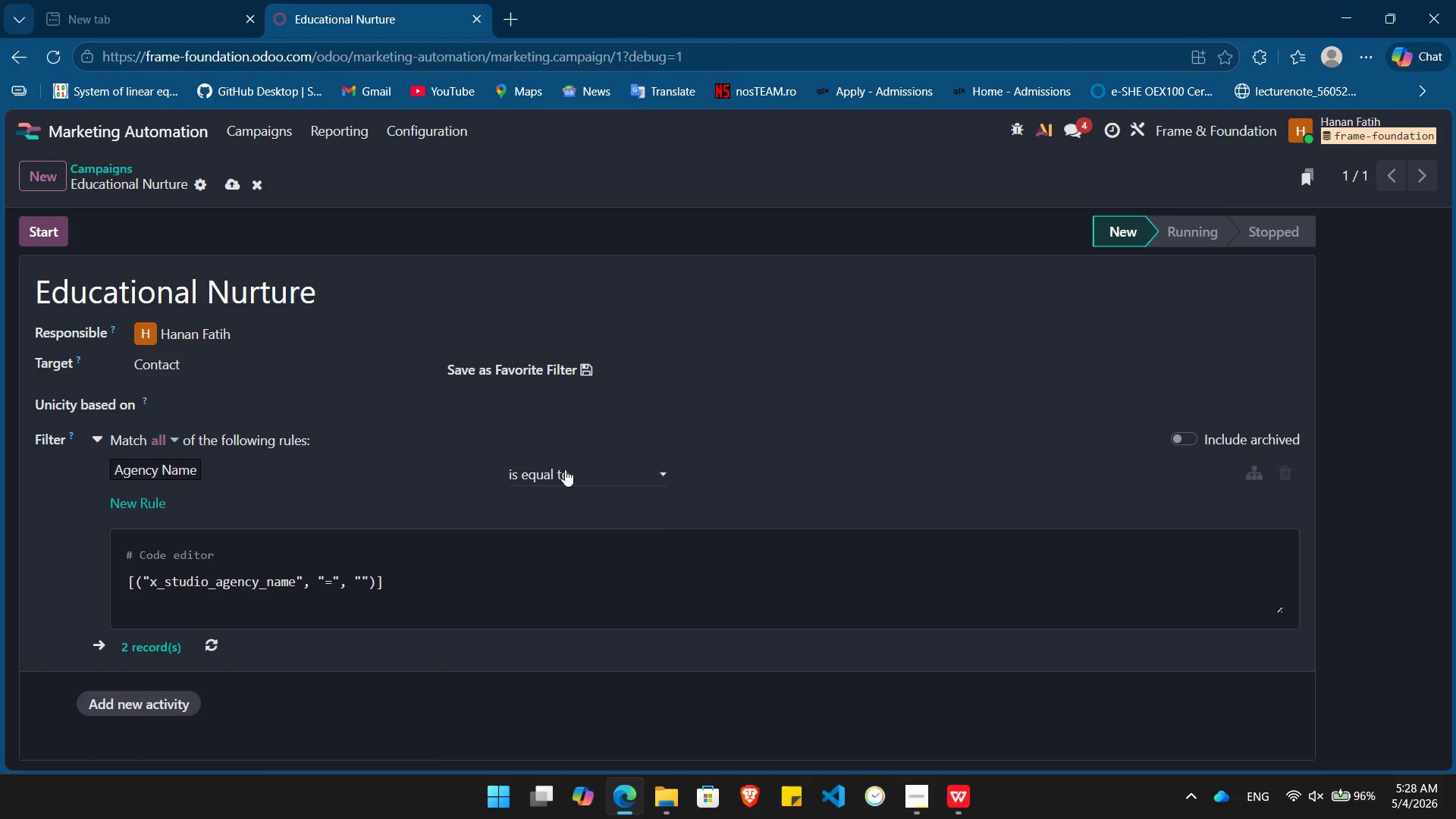 
left_click([565, 469])
 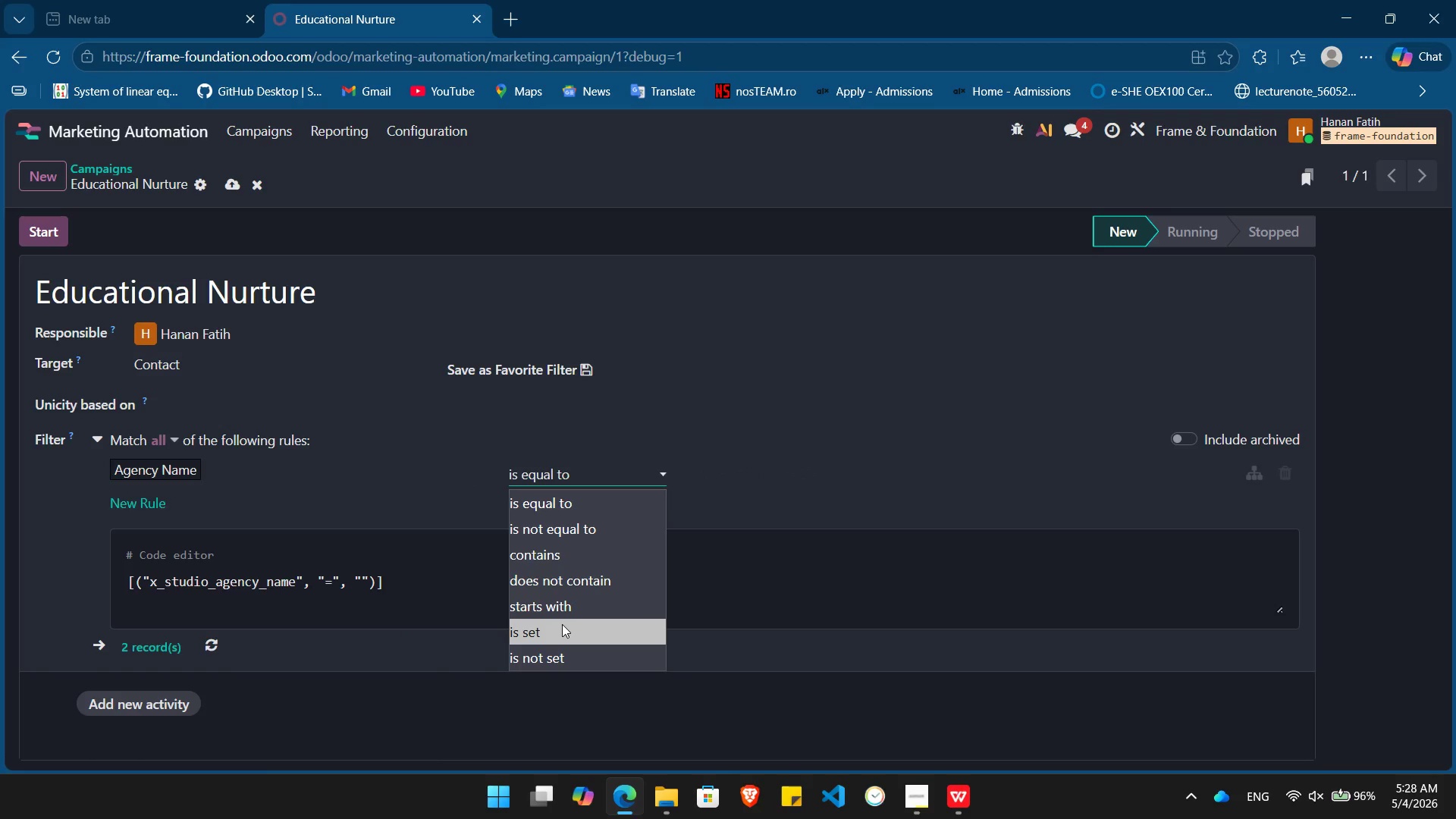 
left_click([562, 624])
 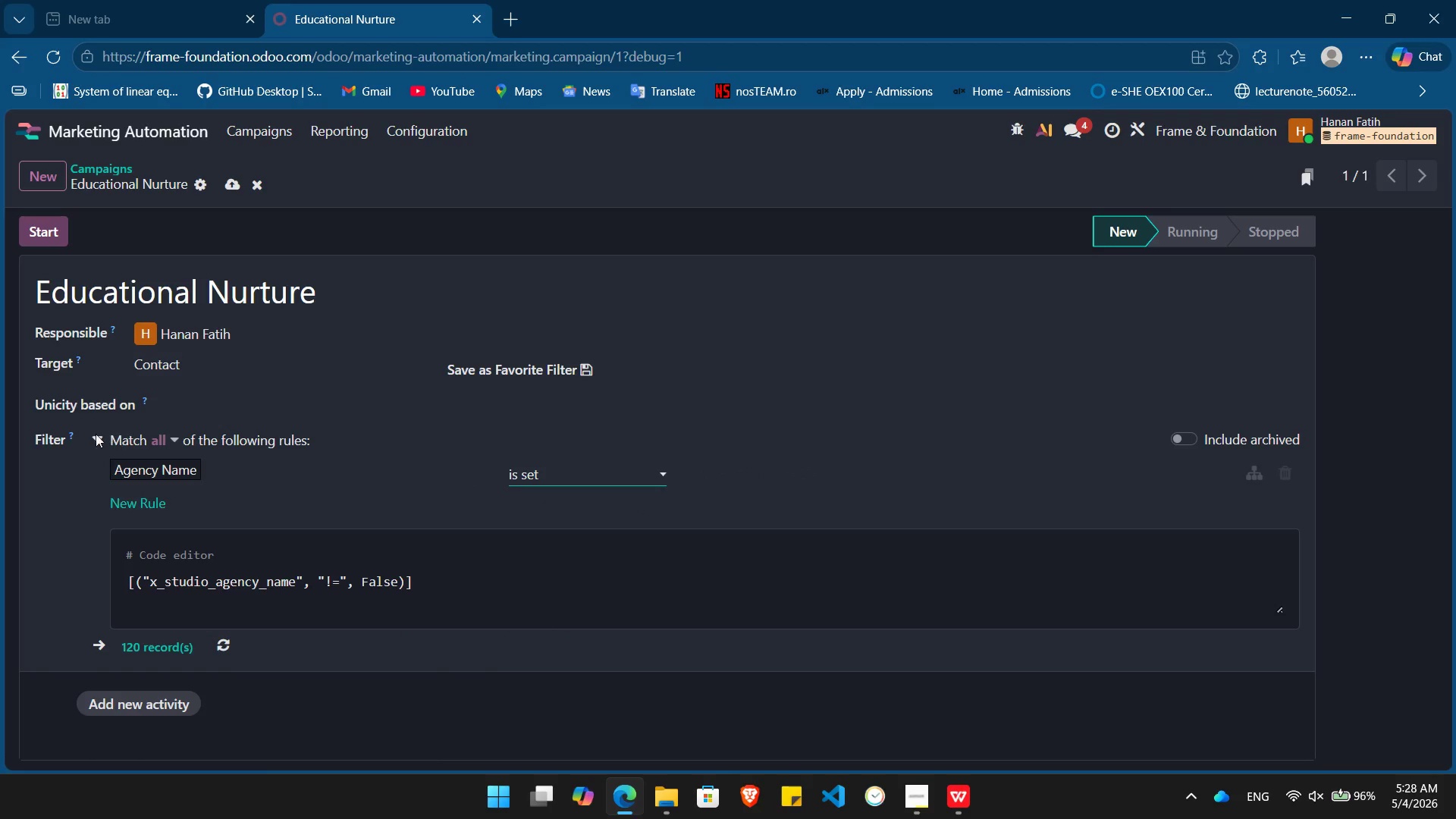 
left_click([97, 441])
 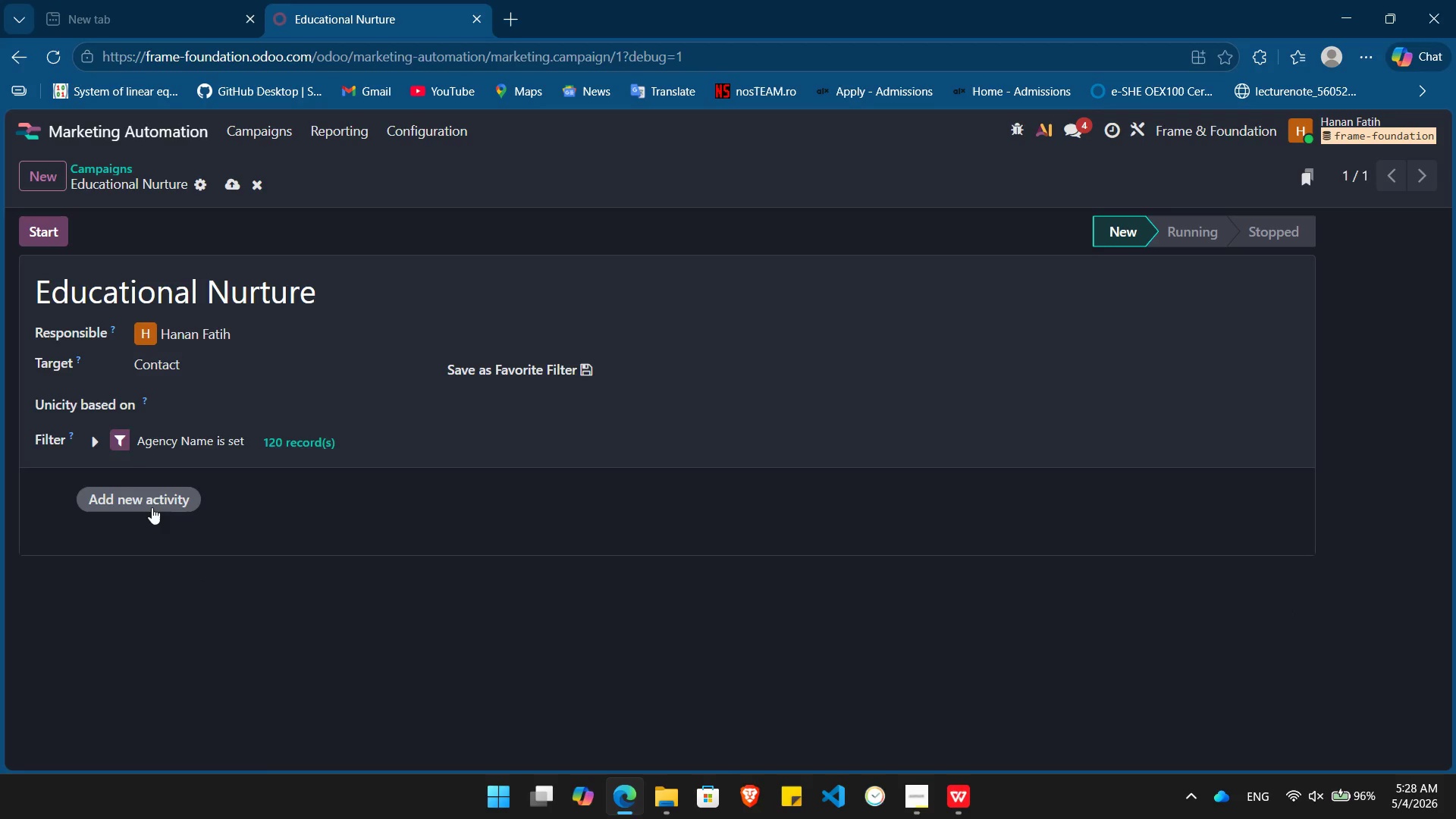 
left_click([152, 507])
 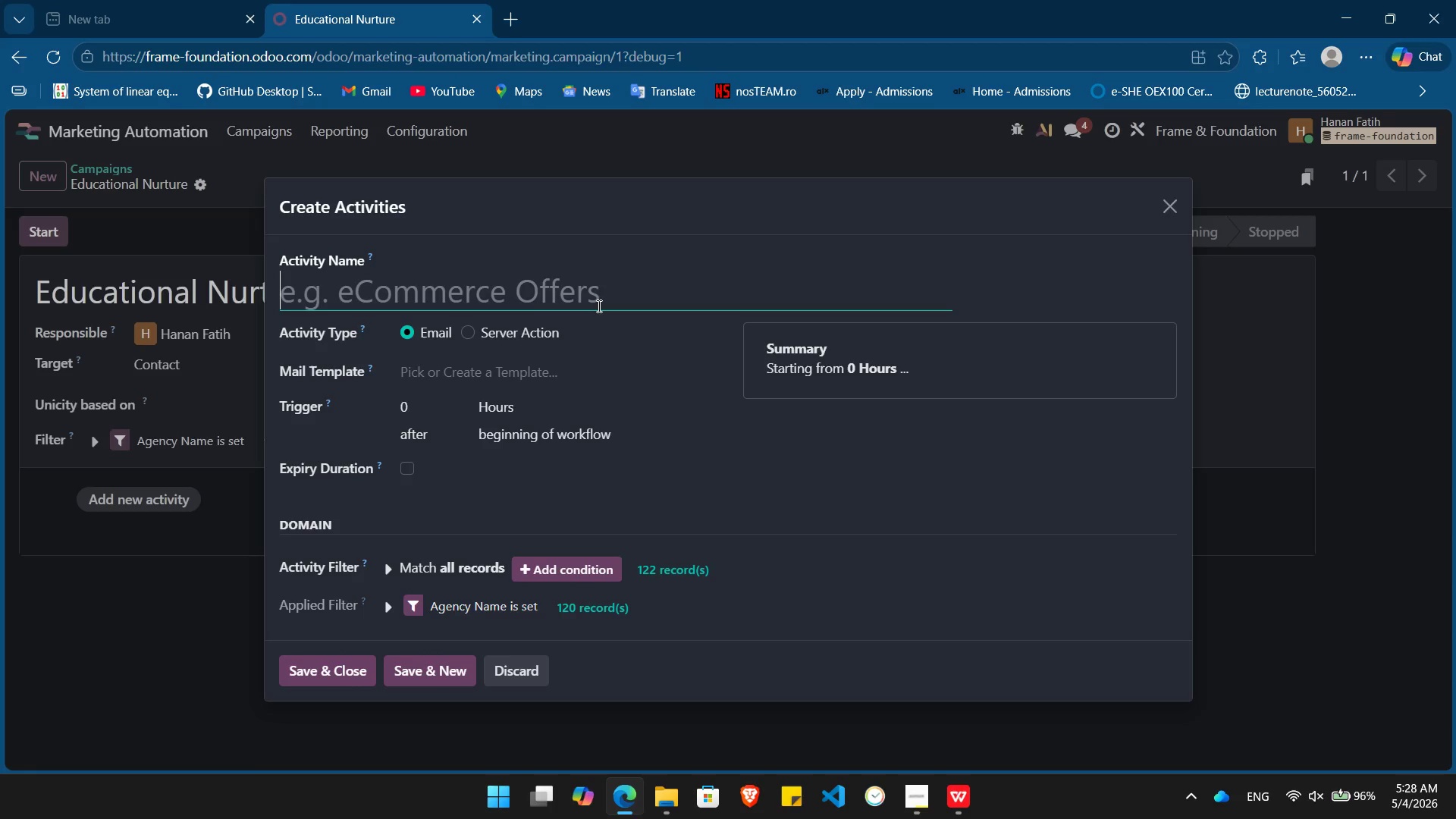 
wait(7.8)
 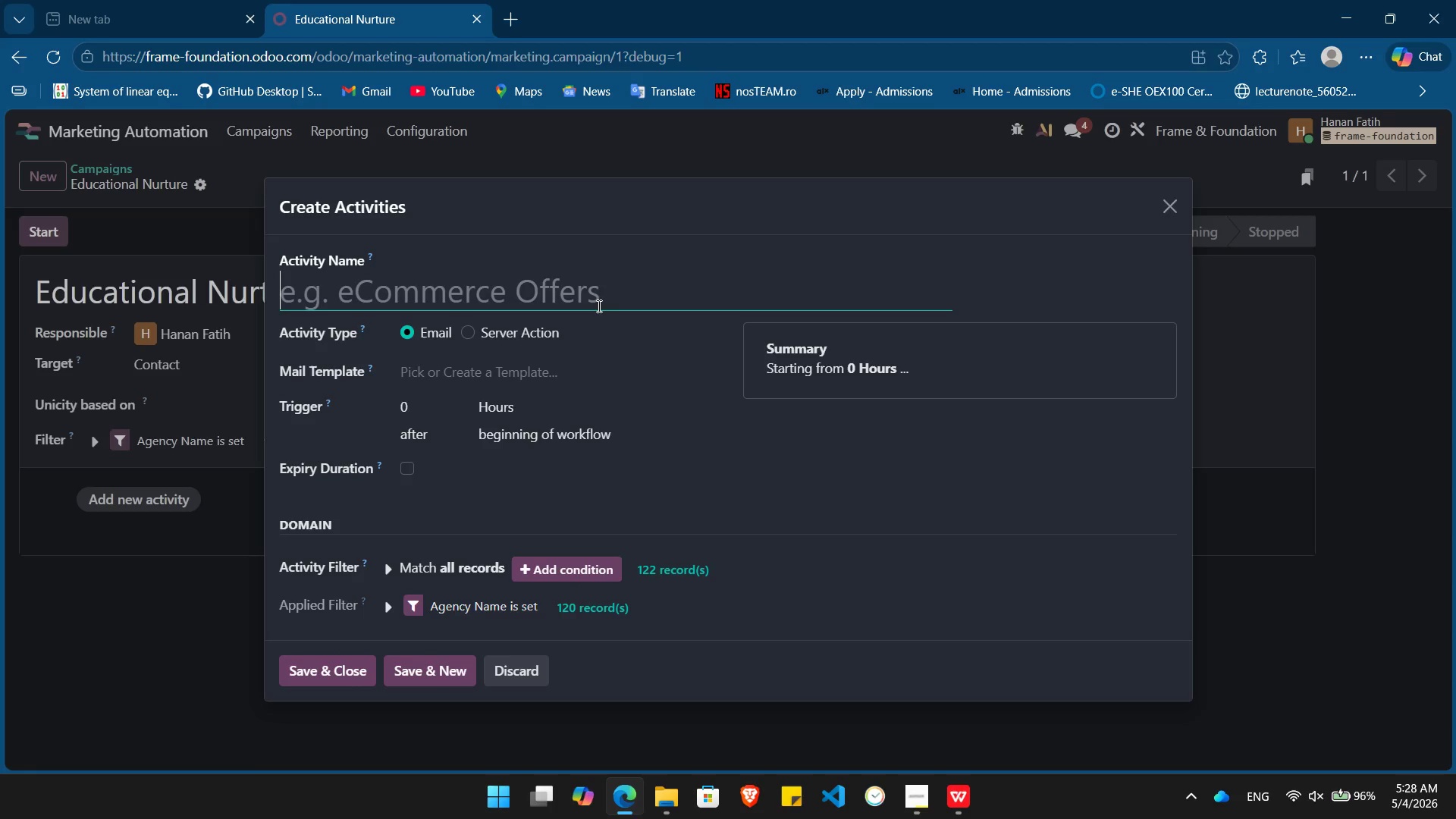 
type(The 8-minute Listing)
 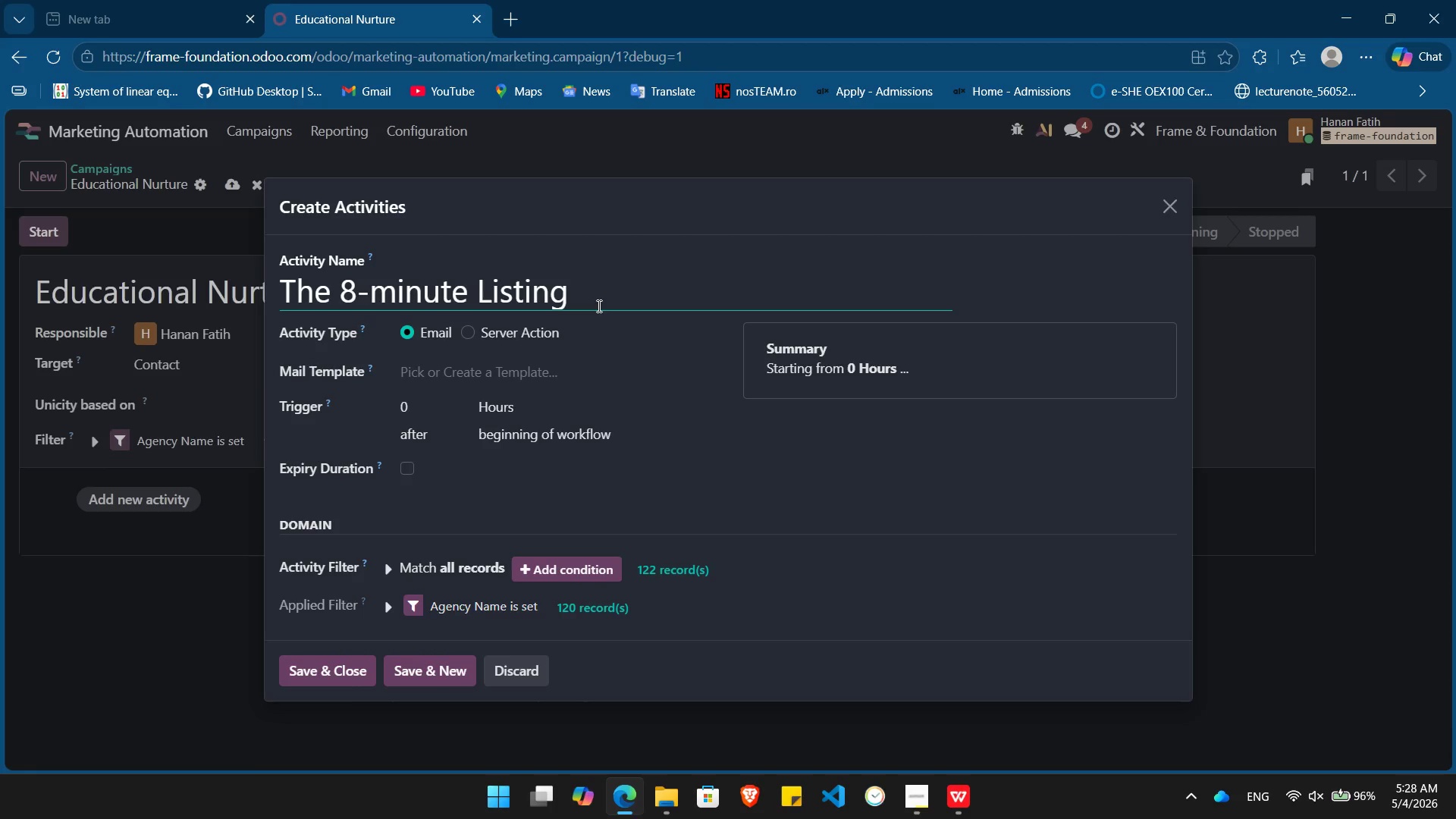 
wait(5.53)
 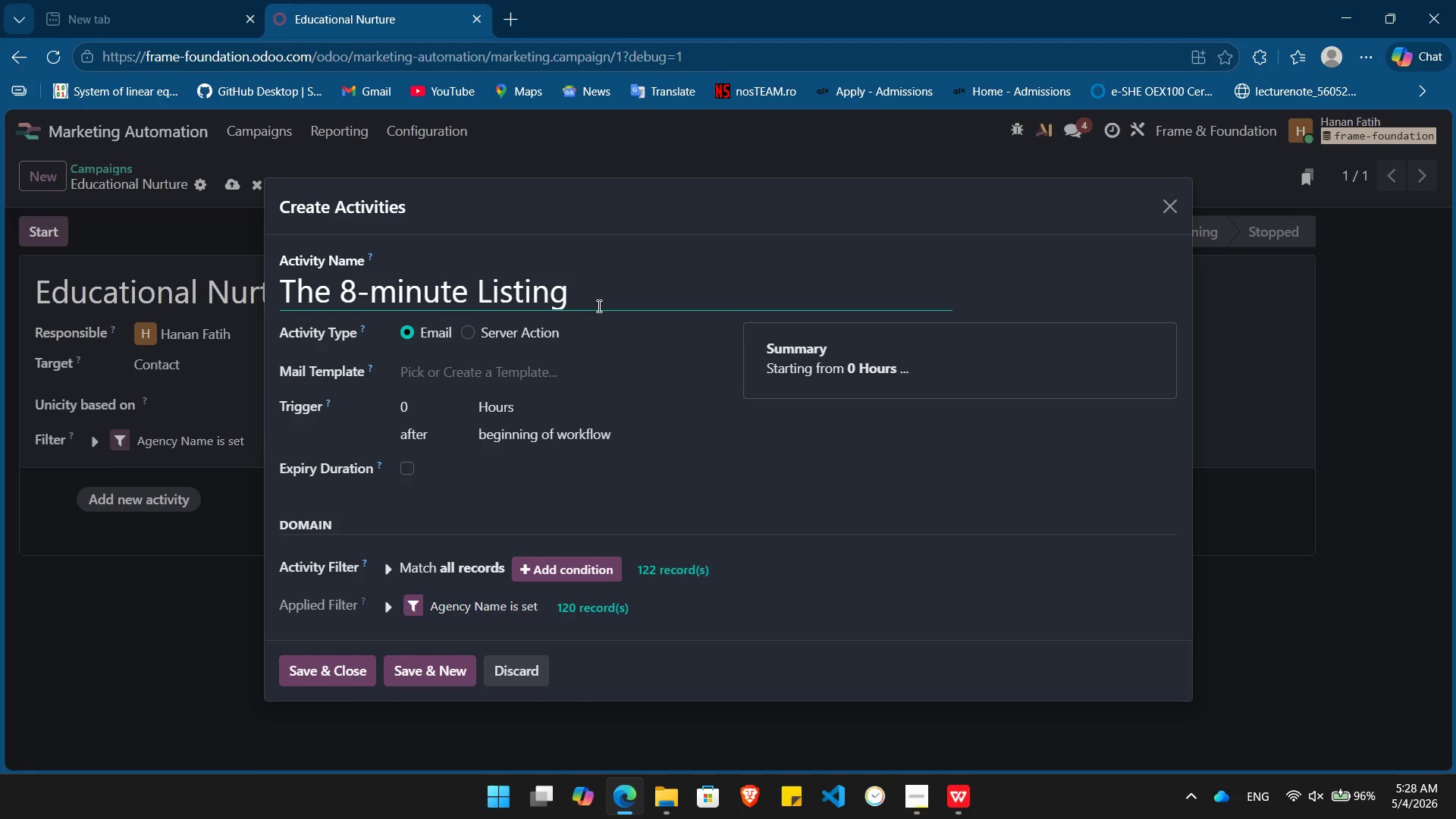 
left_click([362, 293])
 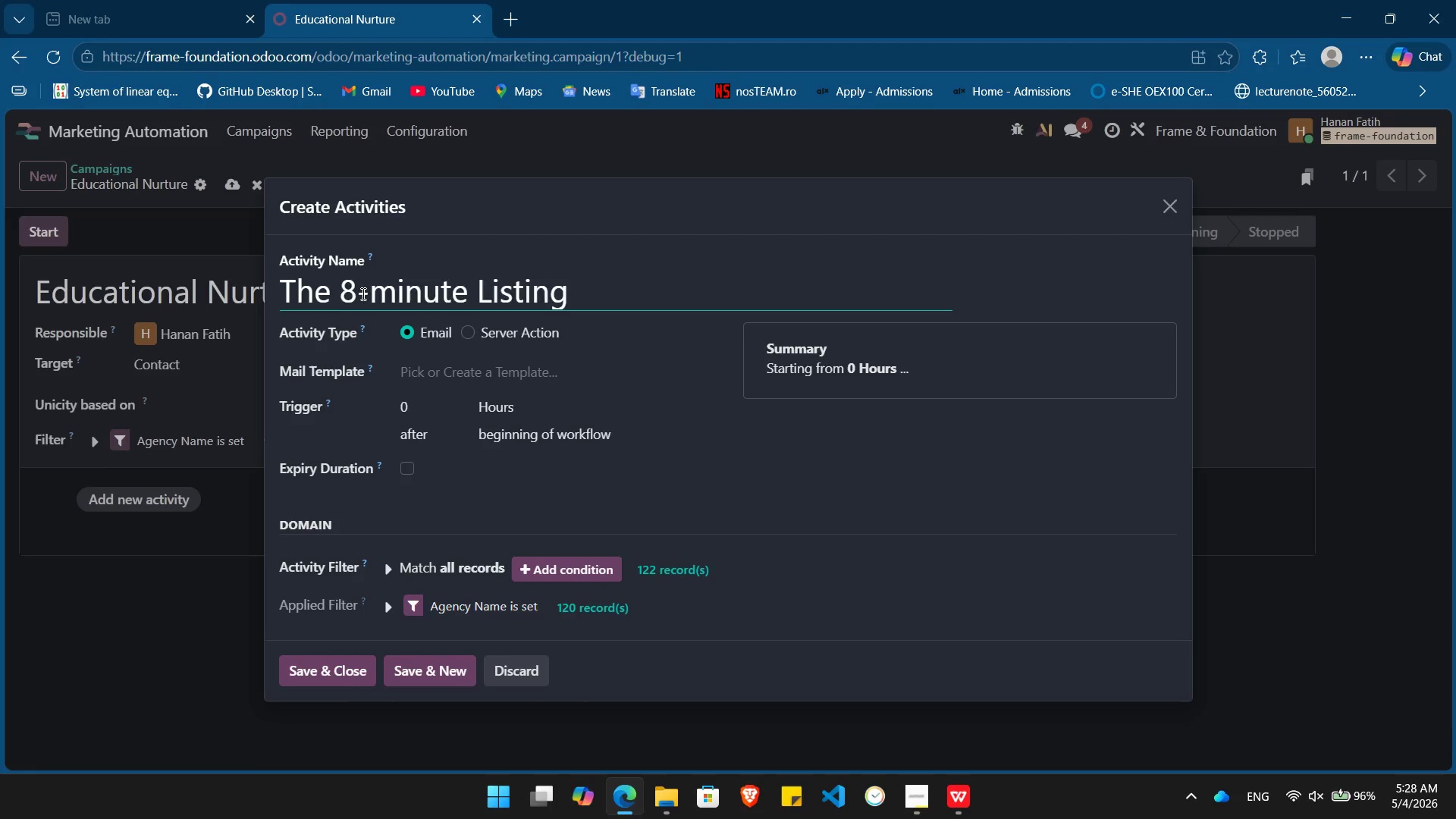 
key(Backspace)
 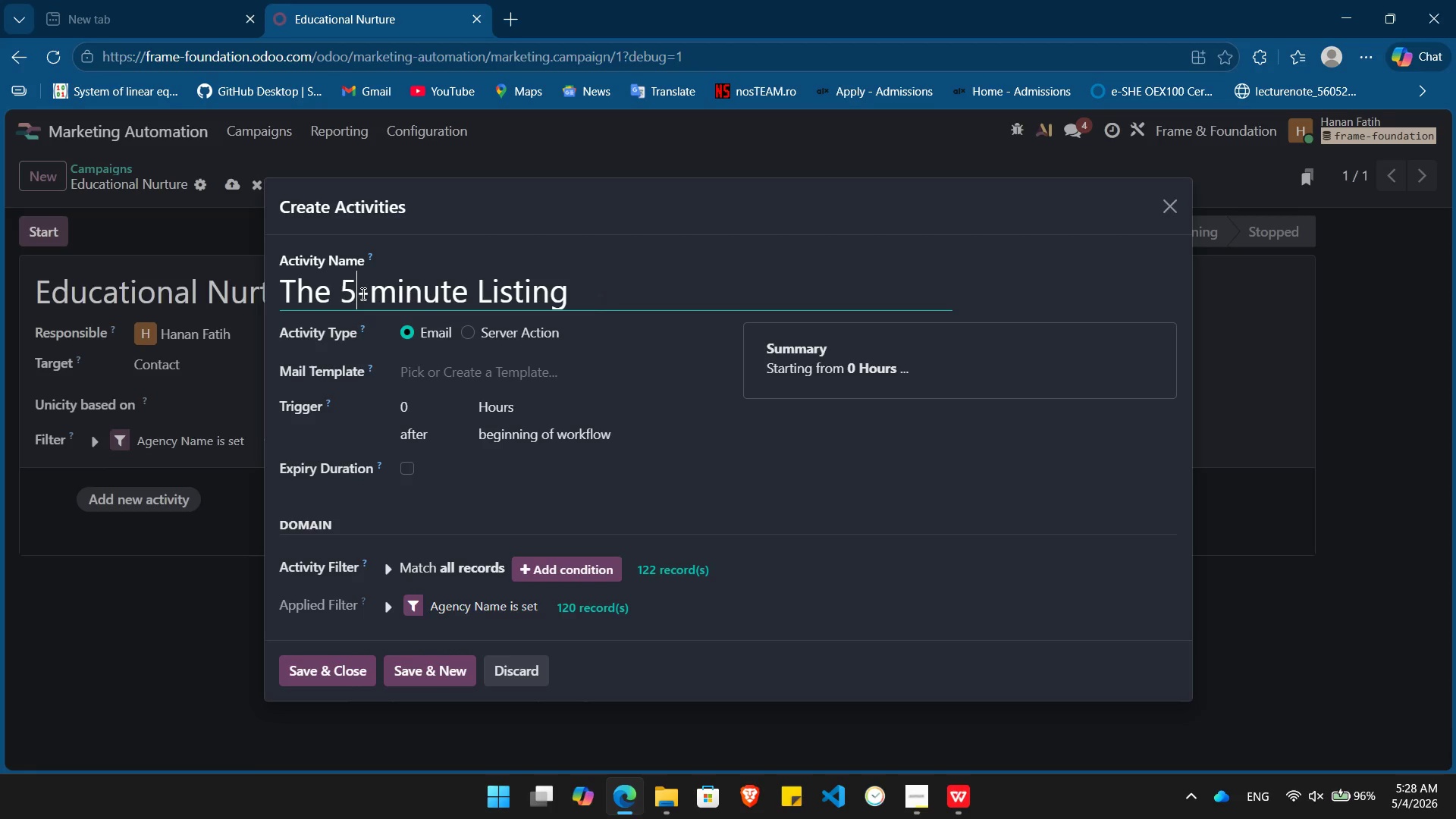 
key(5)
 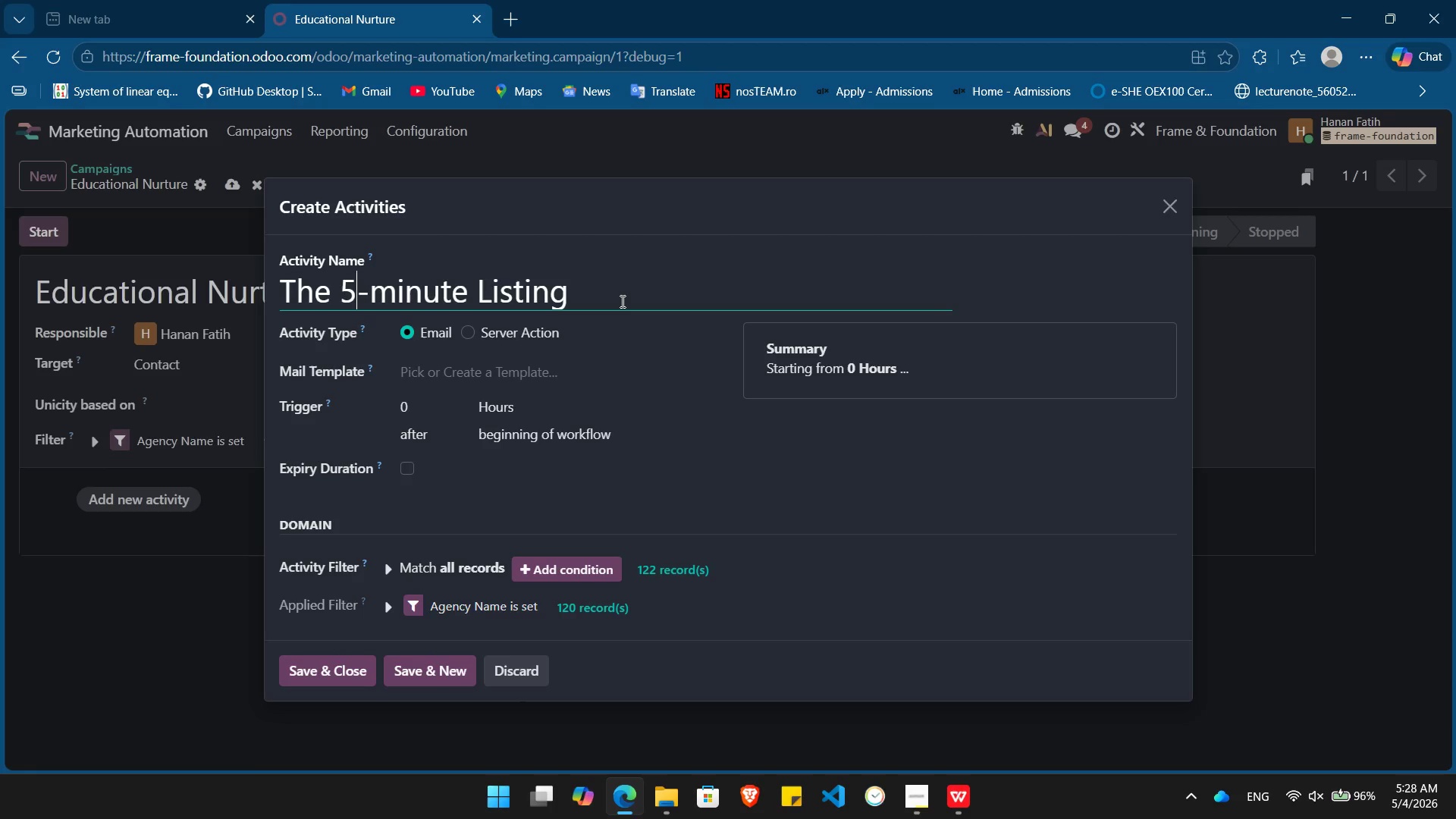 
left_click([621, 301])
 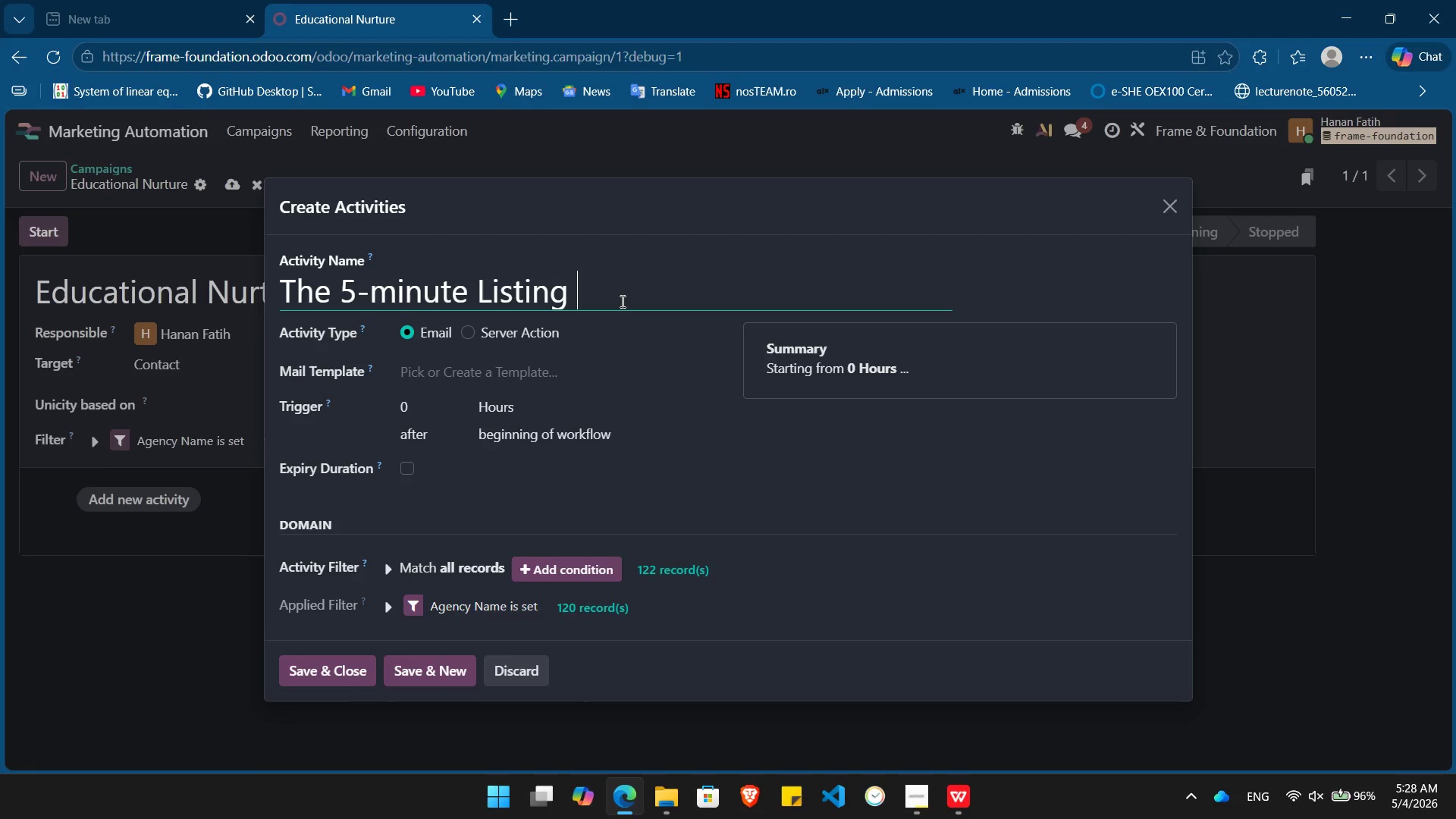 
type( Prep Checklist)
 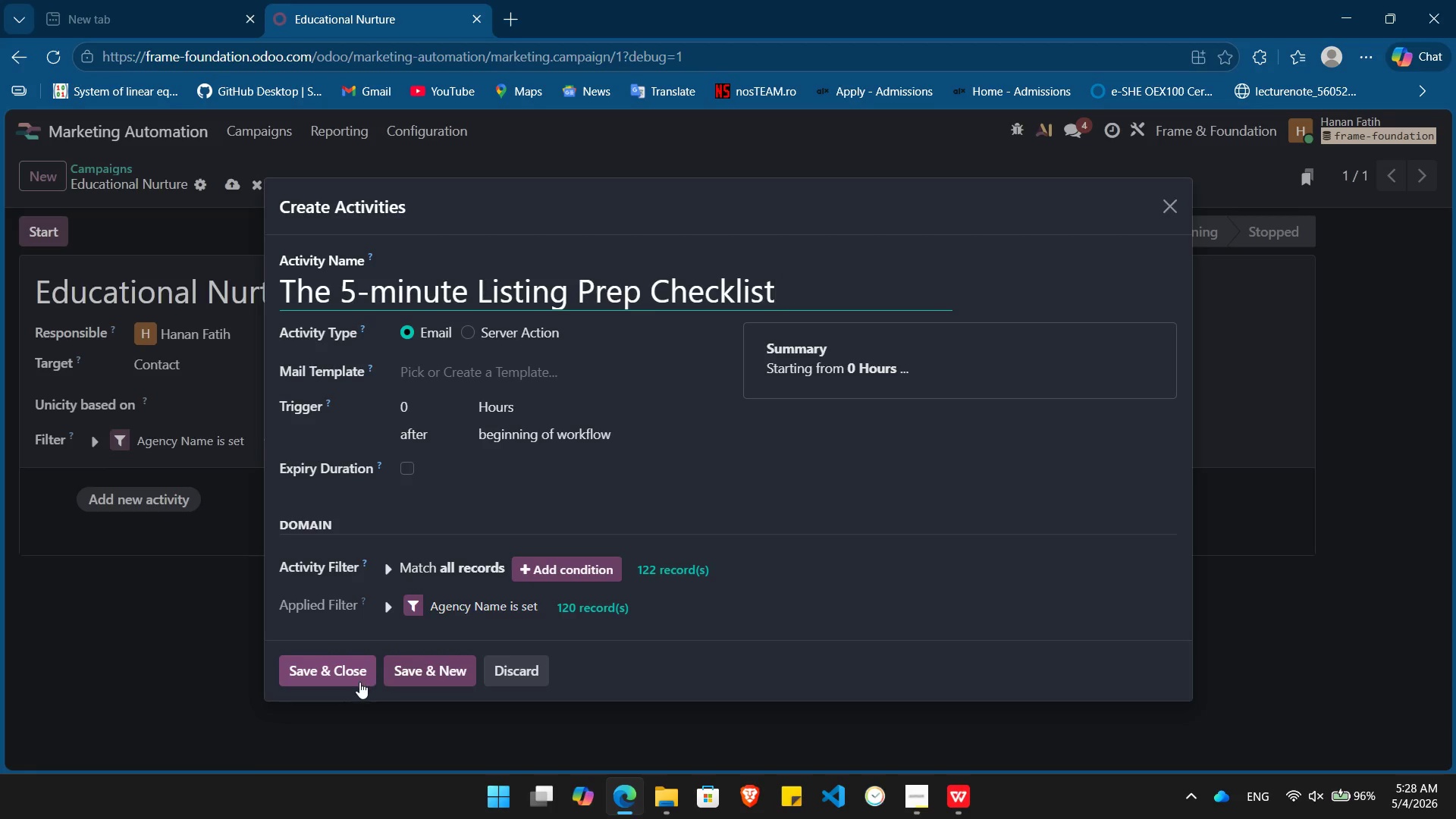 
left_click([416, 666])
 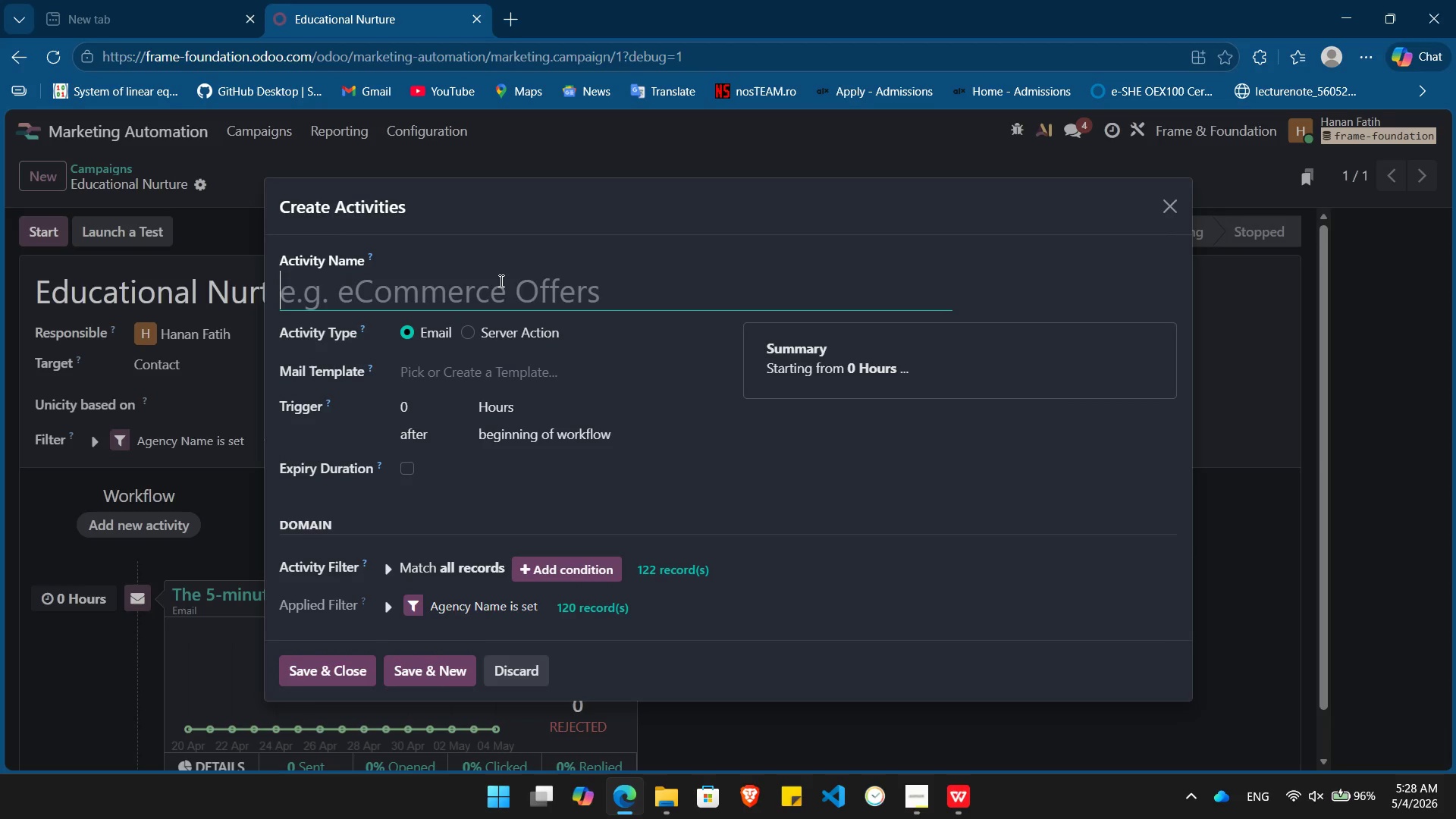 
left_click([497, 283])
 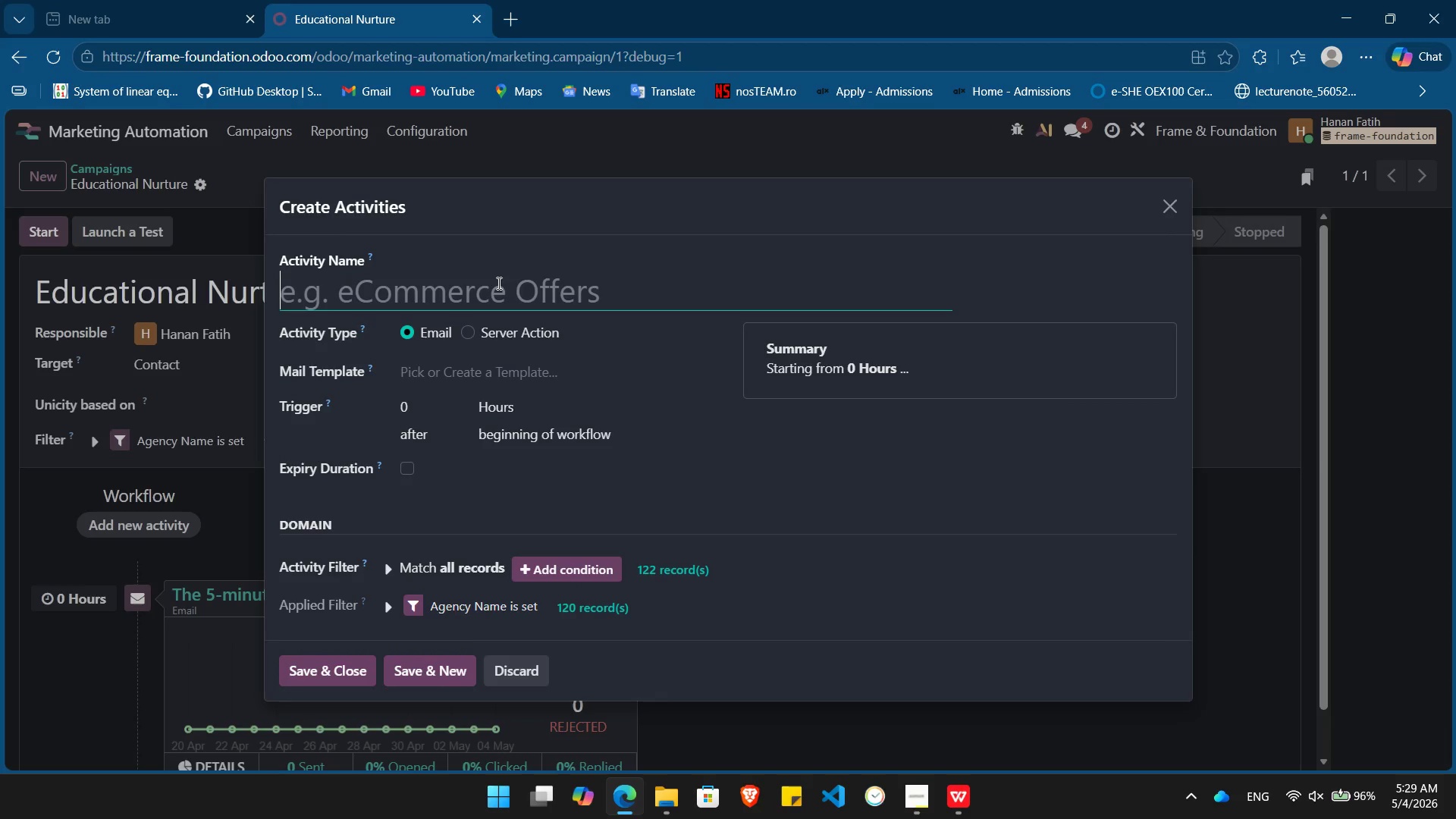 
wait(8.45)
 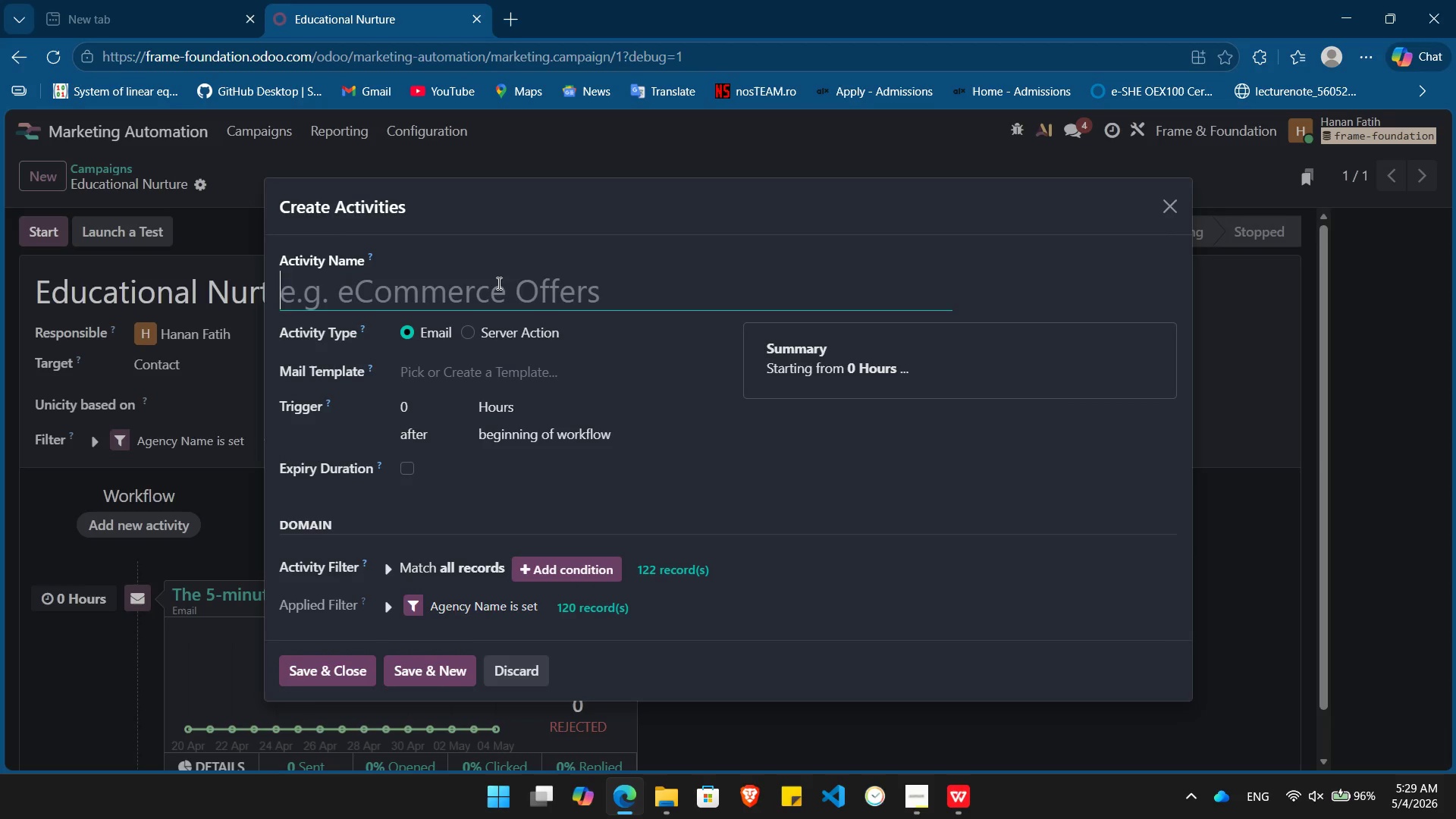 
type(Social Proof)
 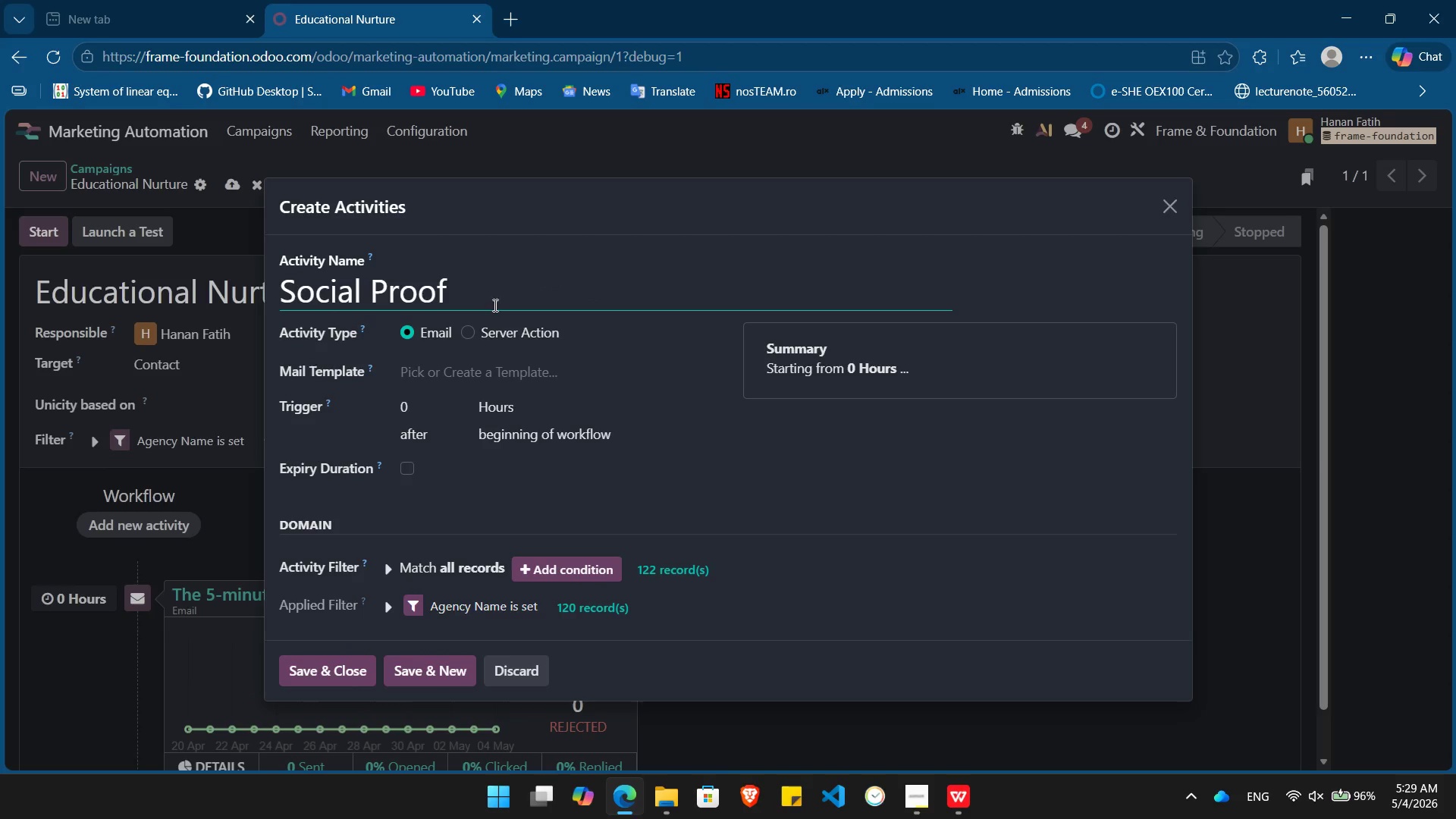 
left_click([443, 414])
 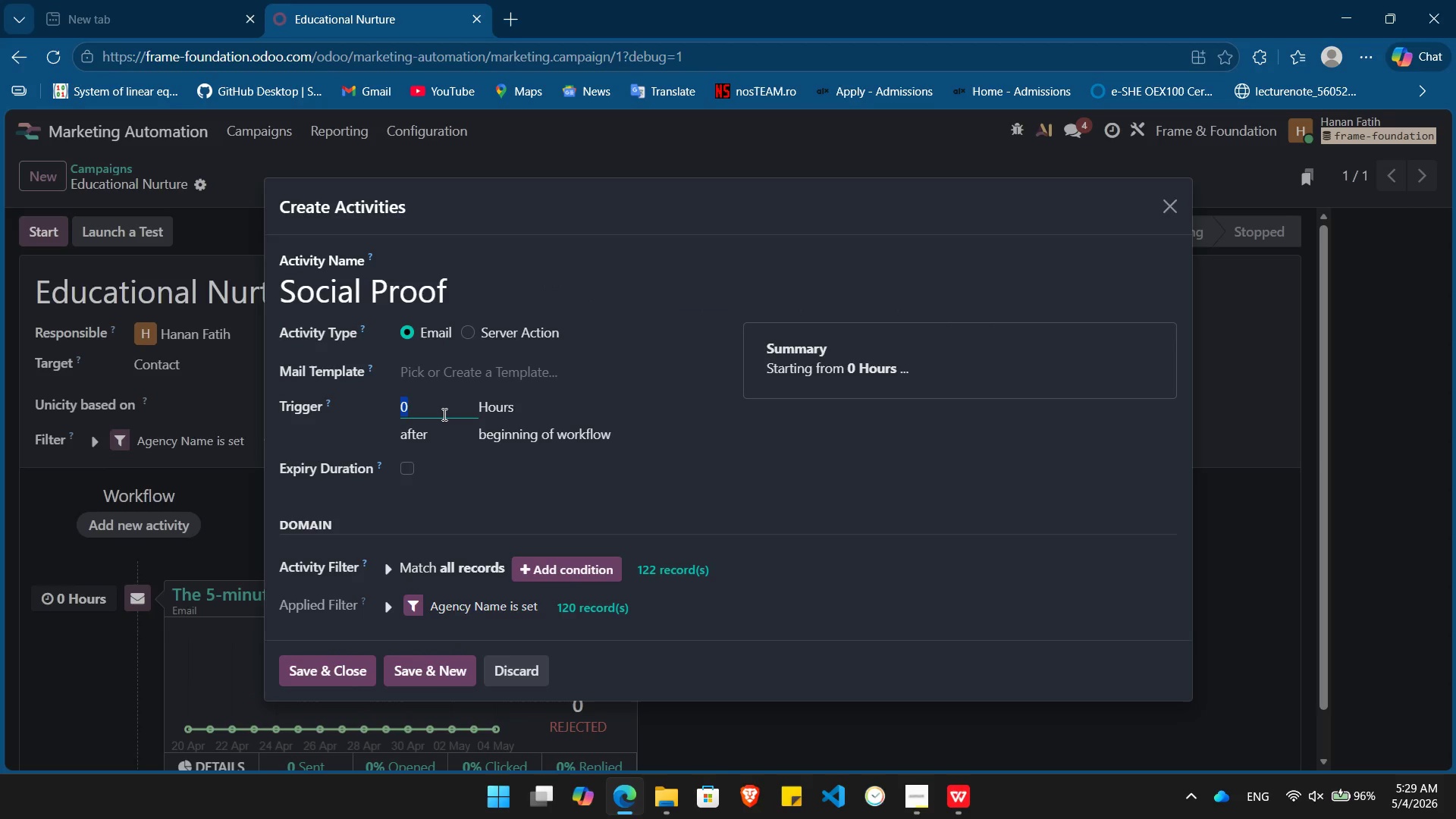 
key(Numpad2)
 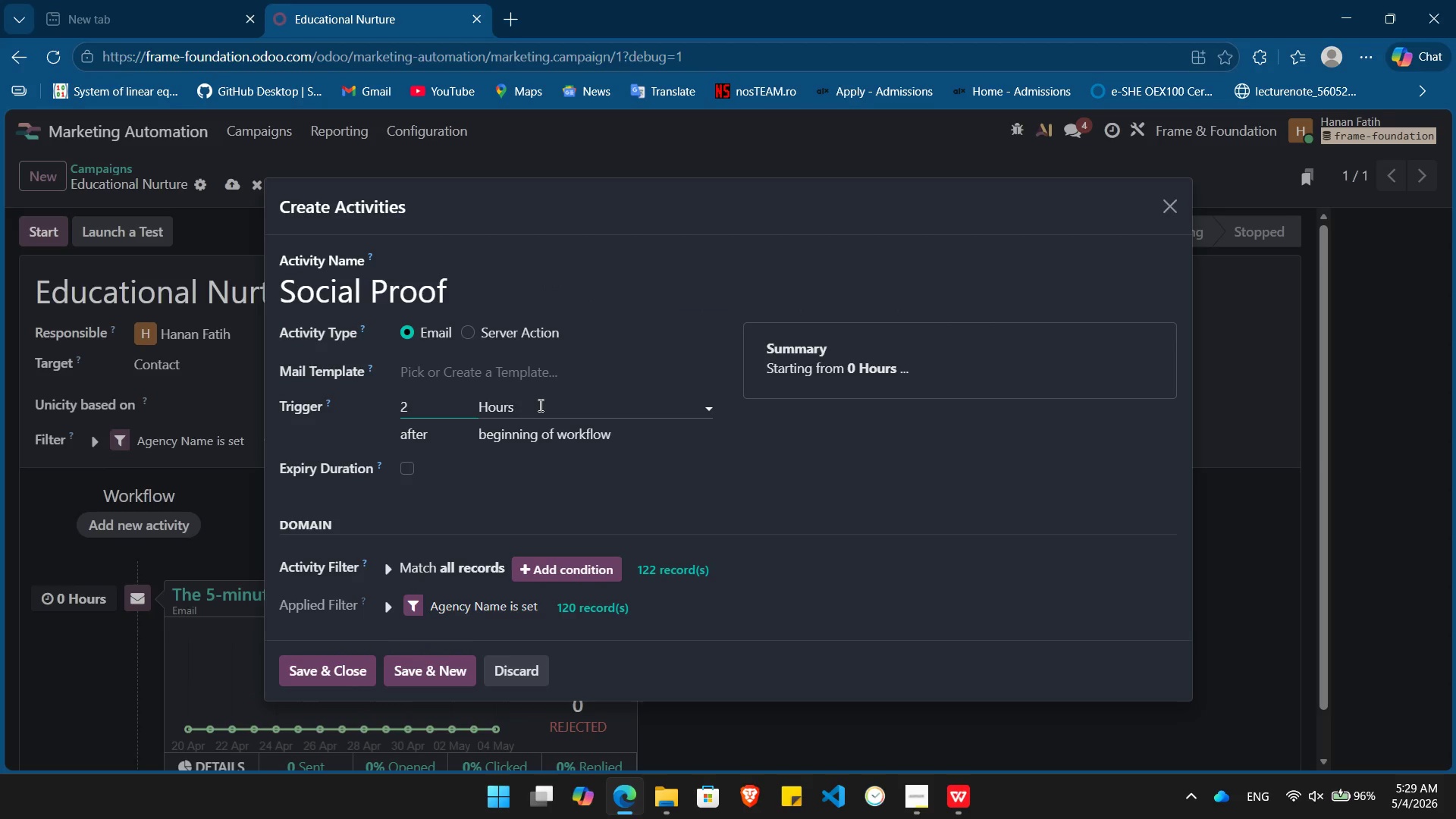 
left_click([539, 405])
 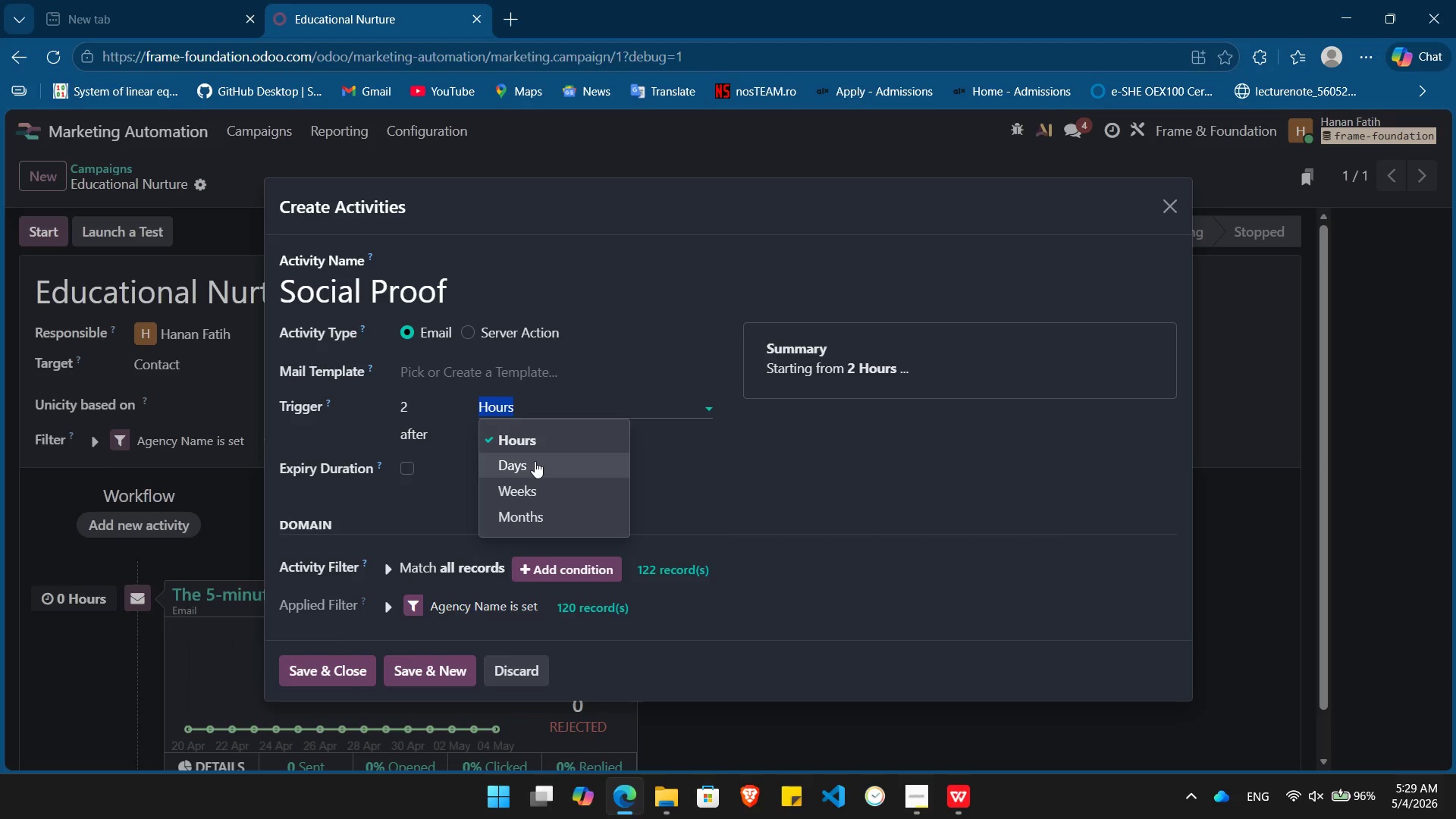 
left_click([535, 461])
 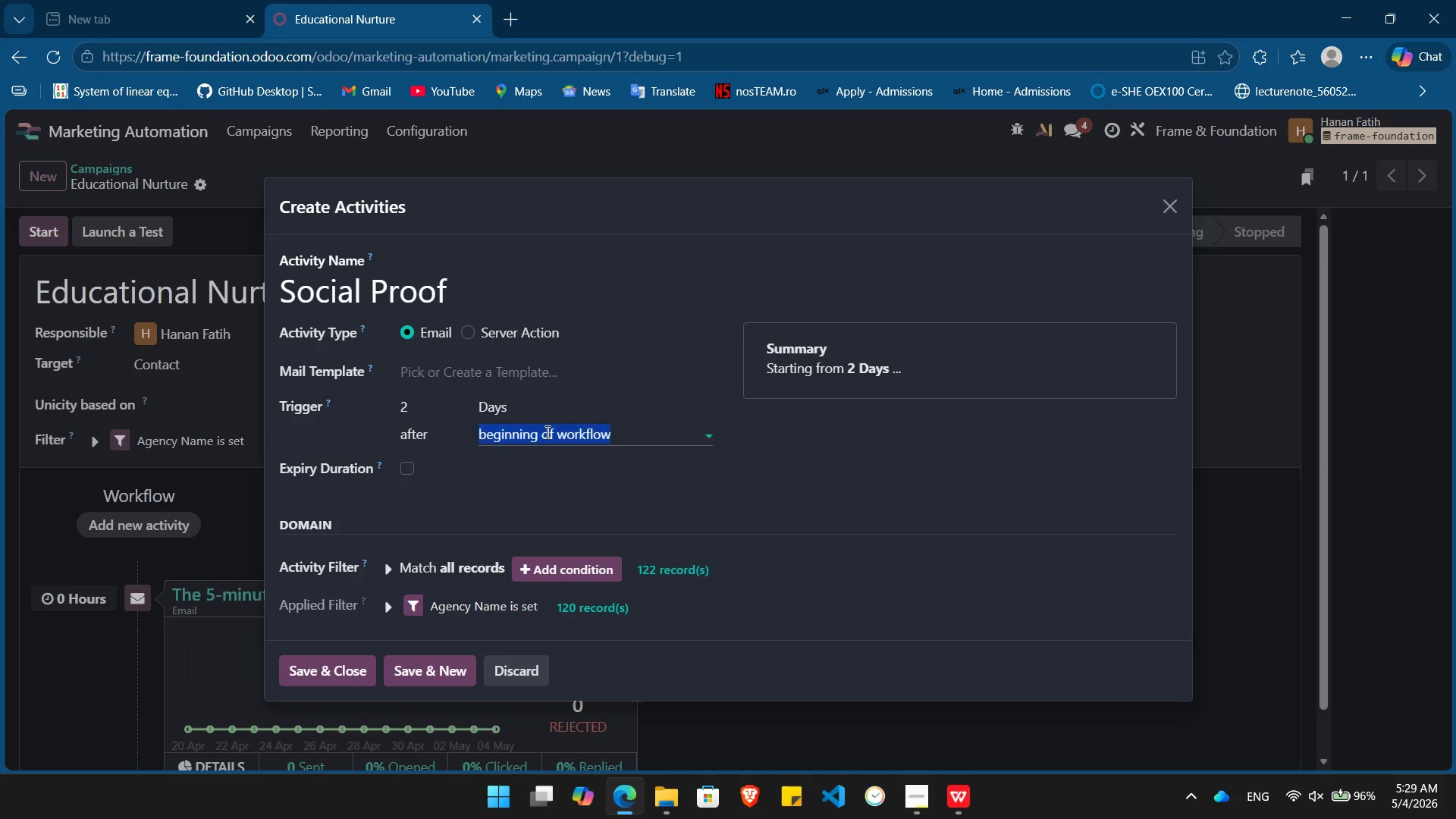 
left_click([546, 431])
 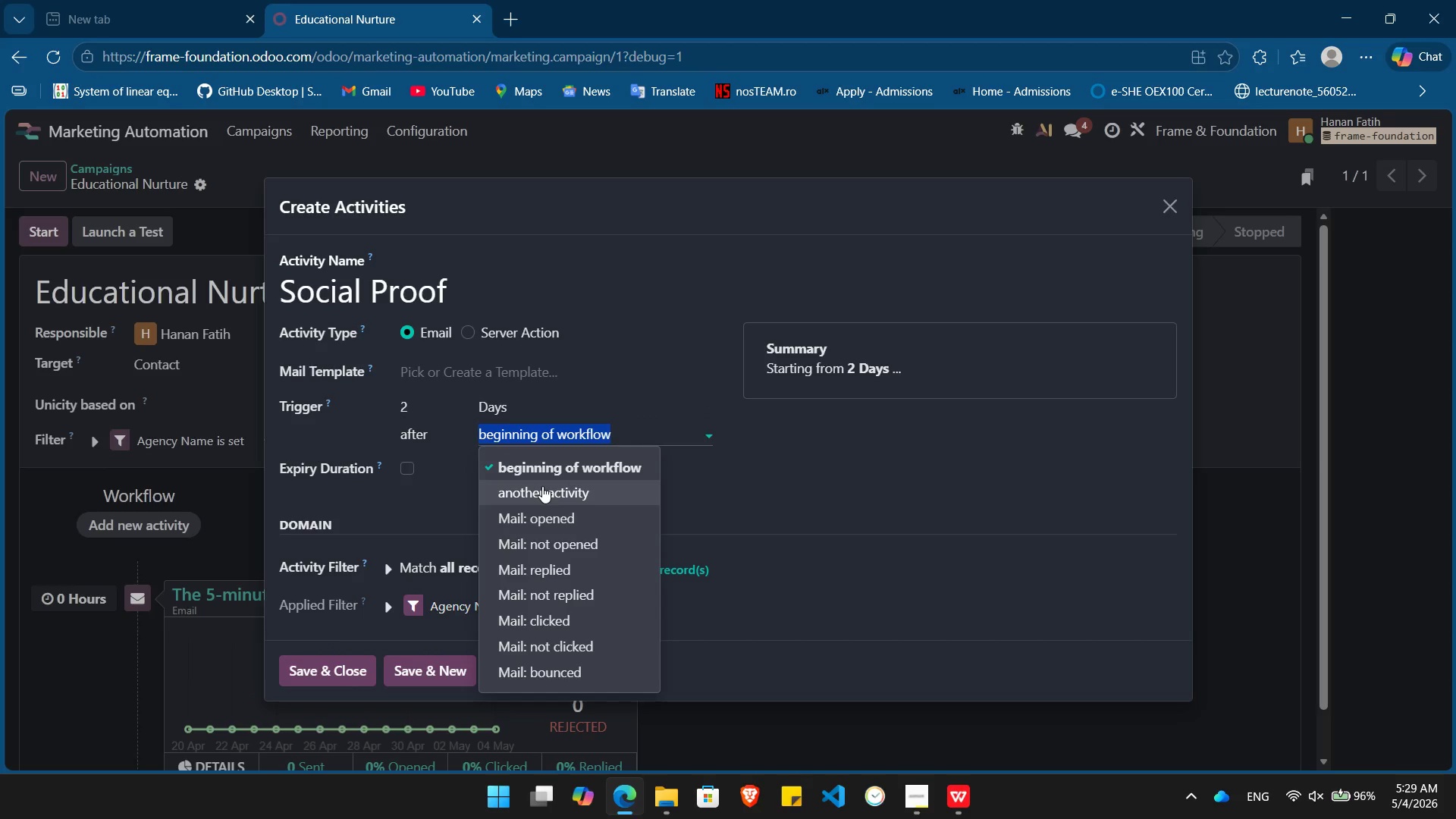 
left_click([542, 486])
 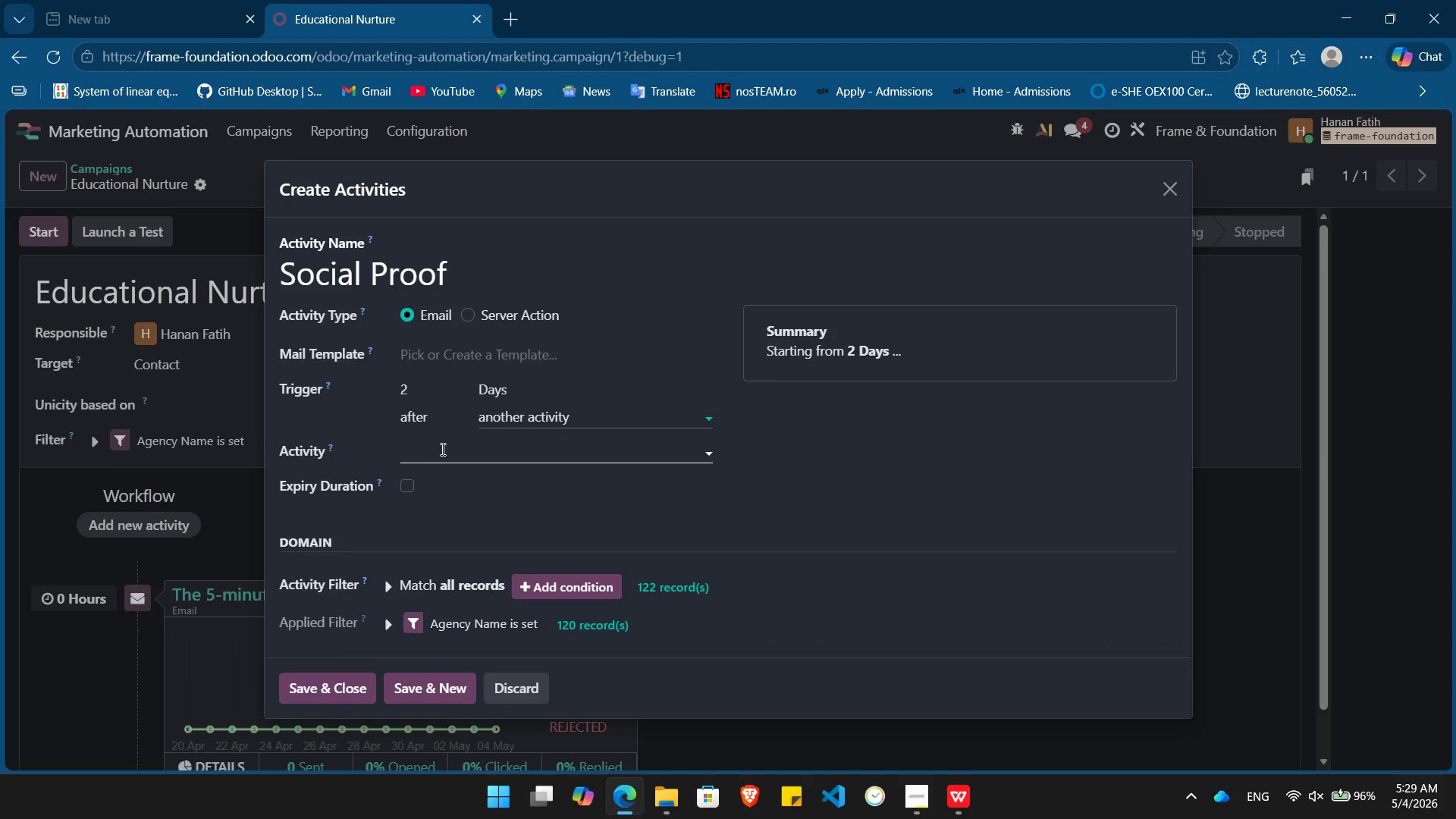 
left_click([443, 449])
 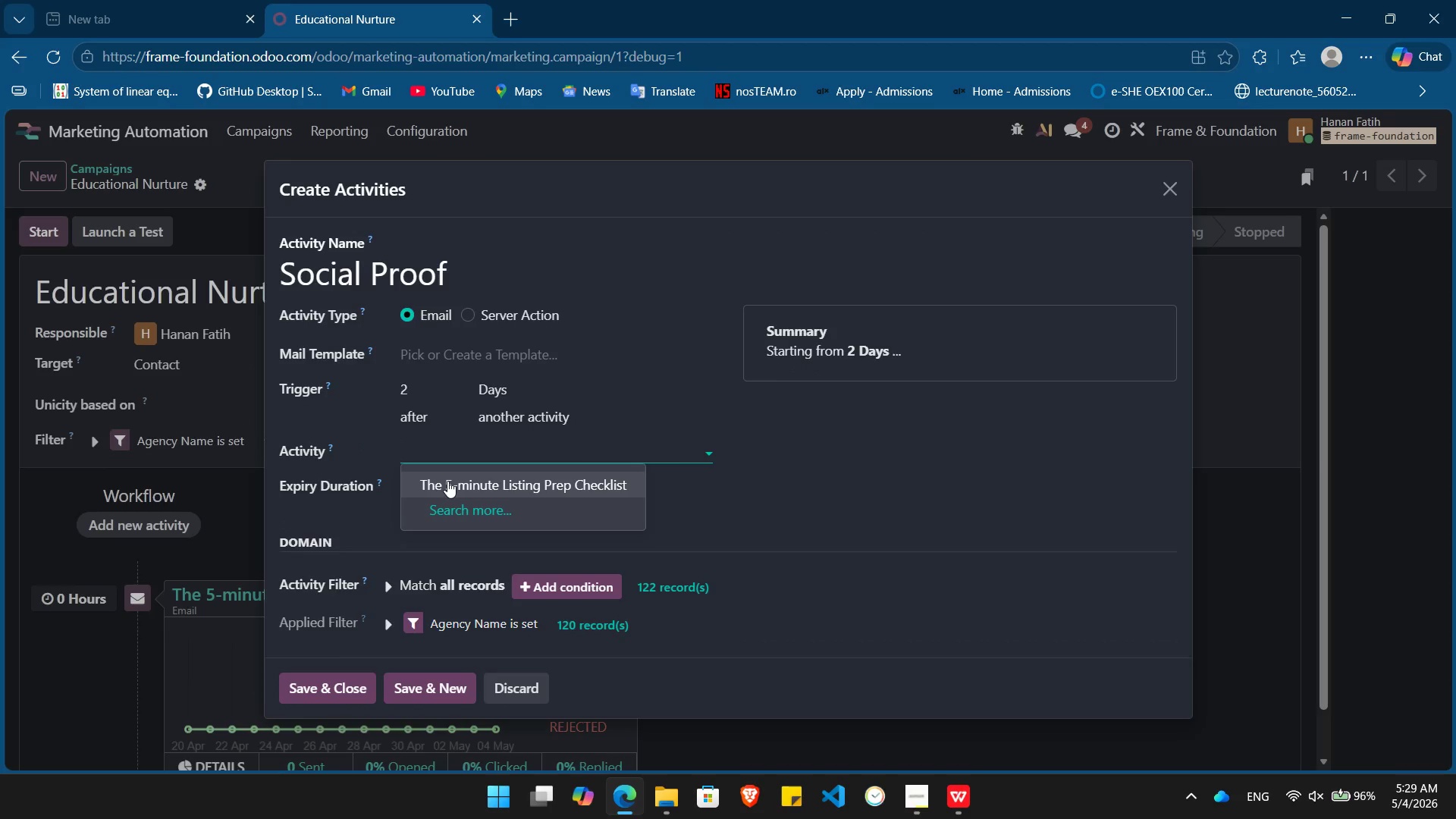 
left_click([447, 481])
 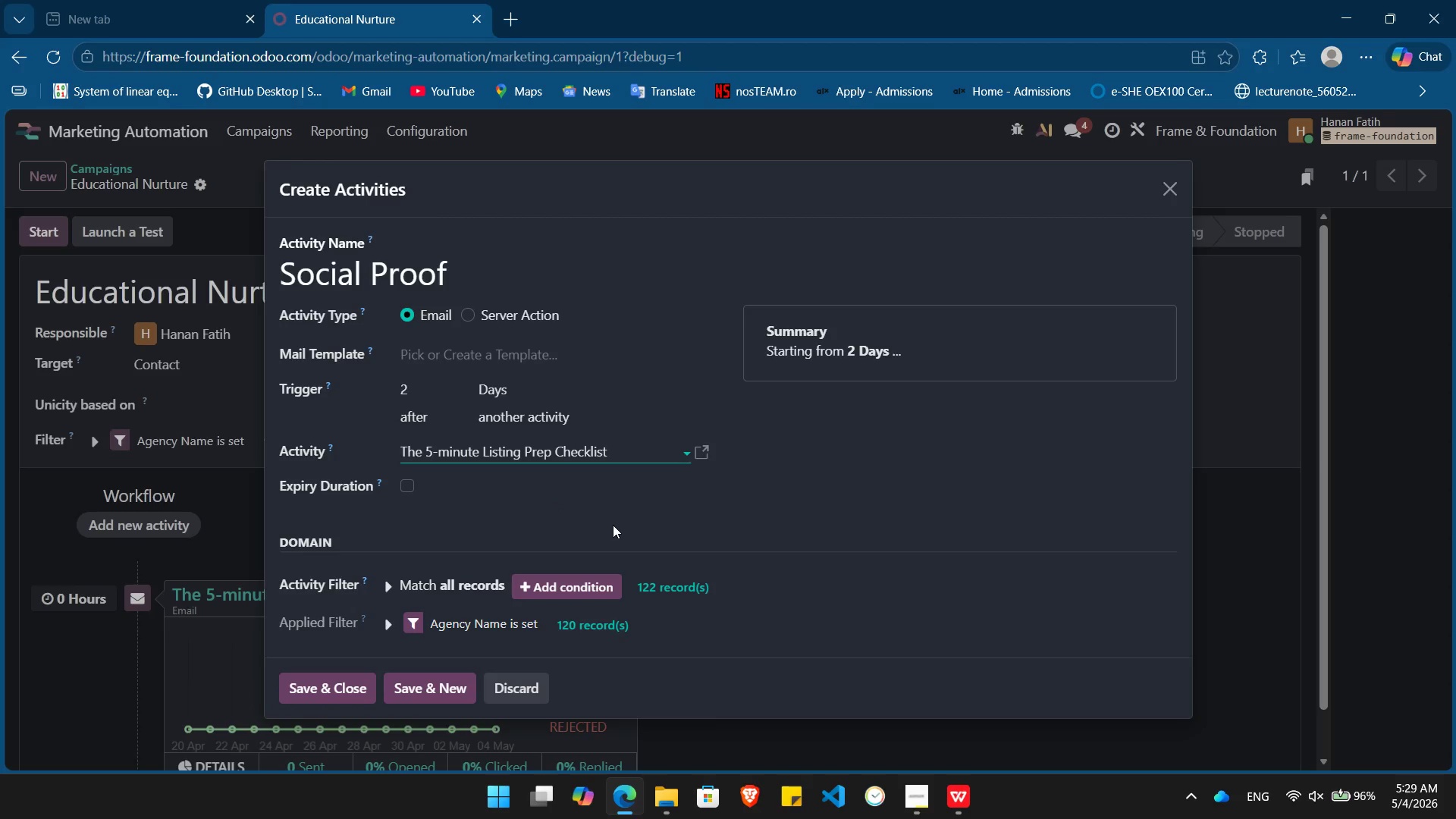 
wait(16.39)
 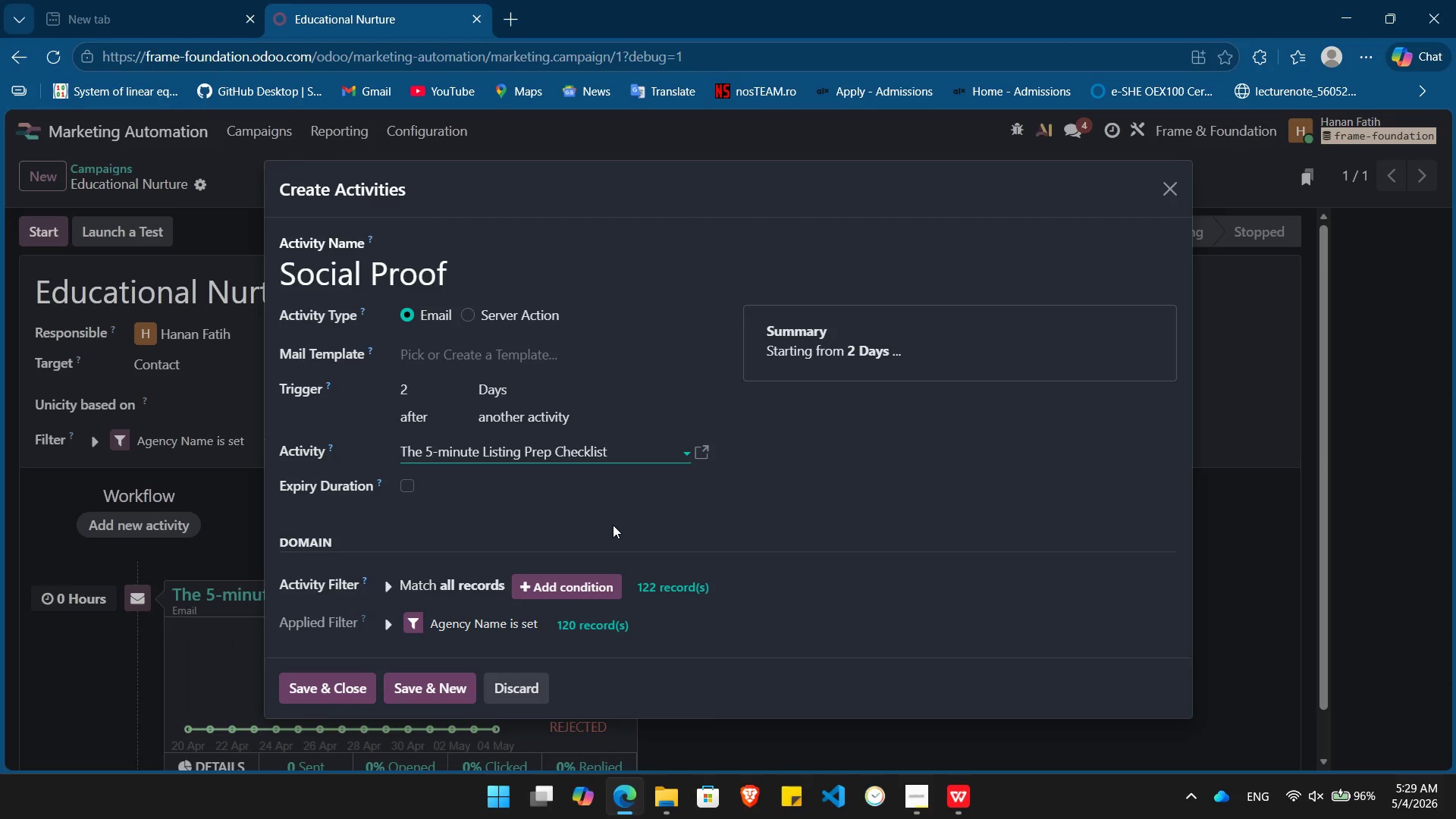 
left_click([568, 417])
 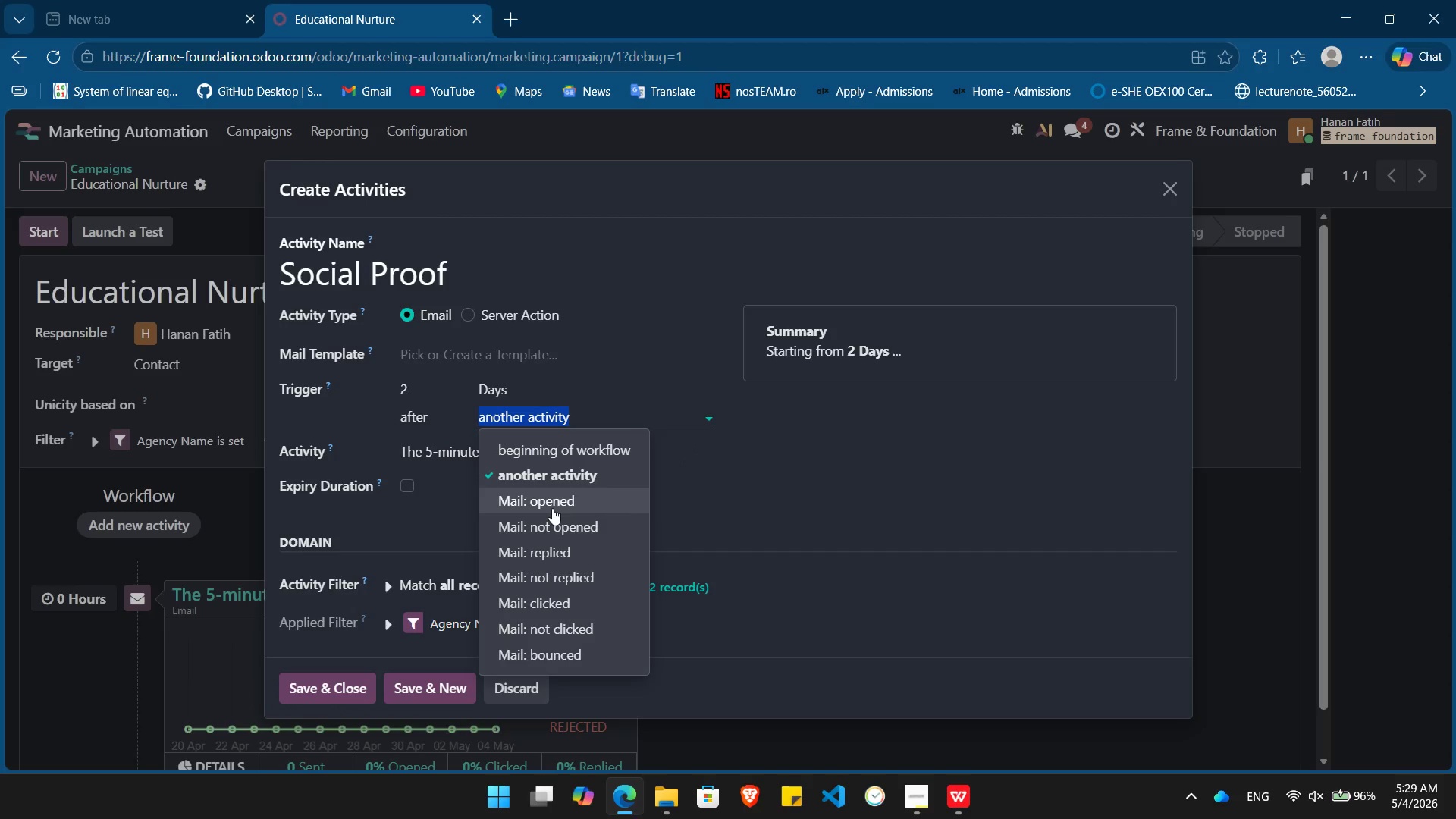 
left_click([552, 508])
 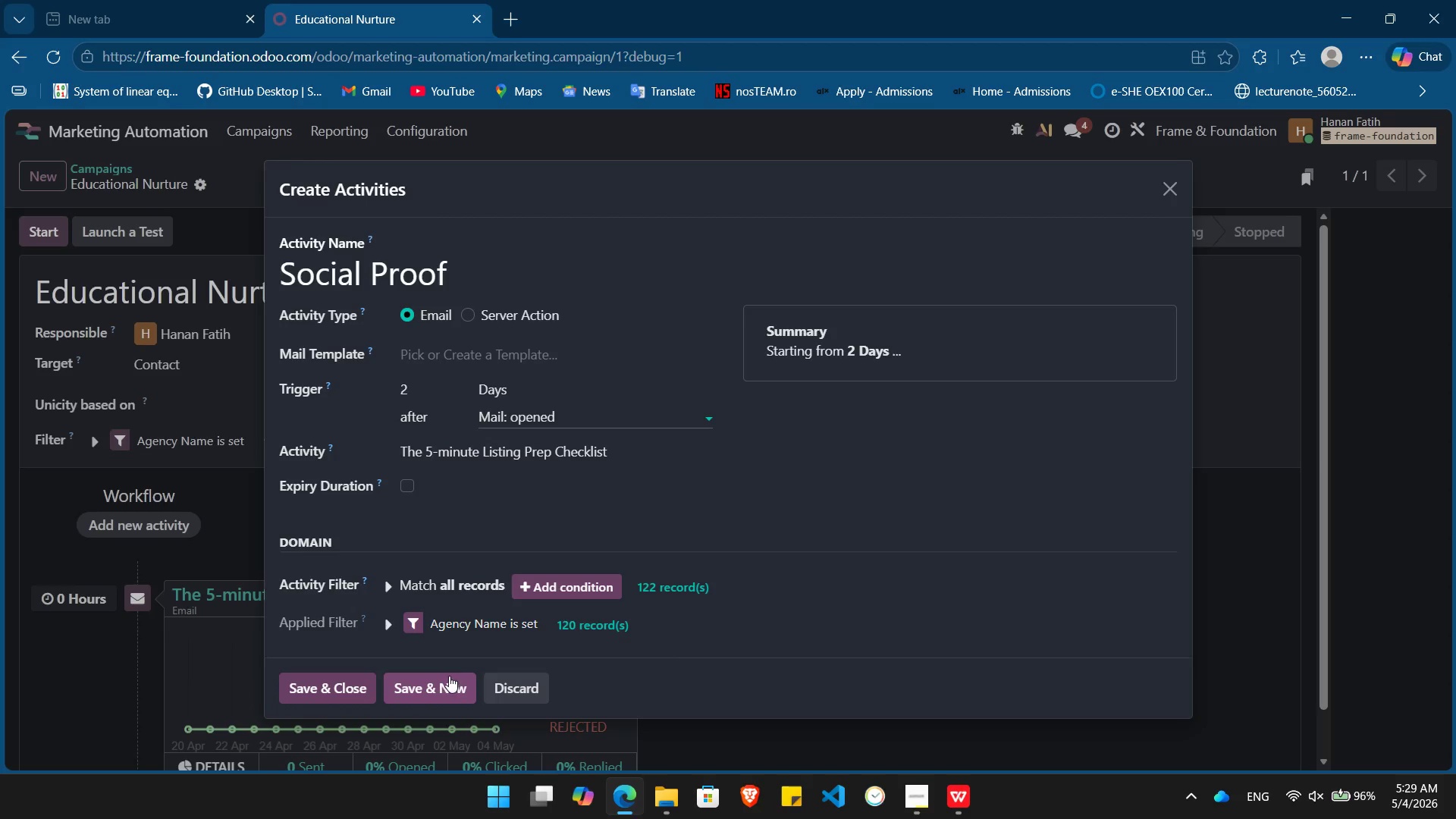 
left_click([435, 684])
 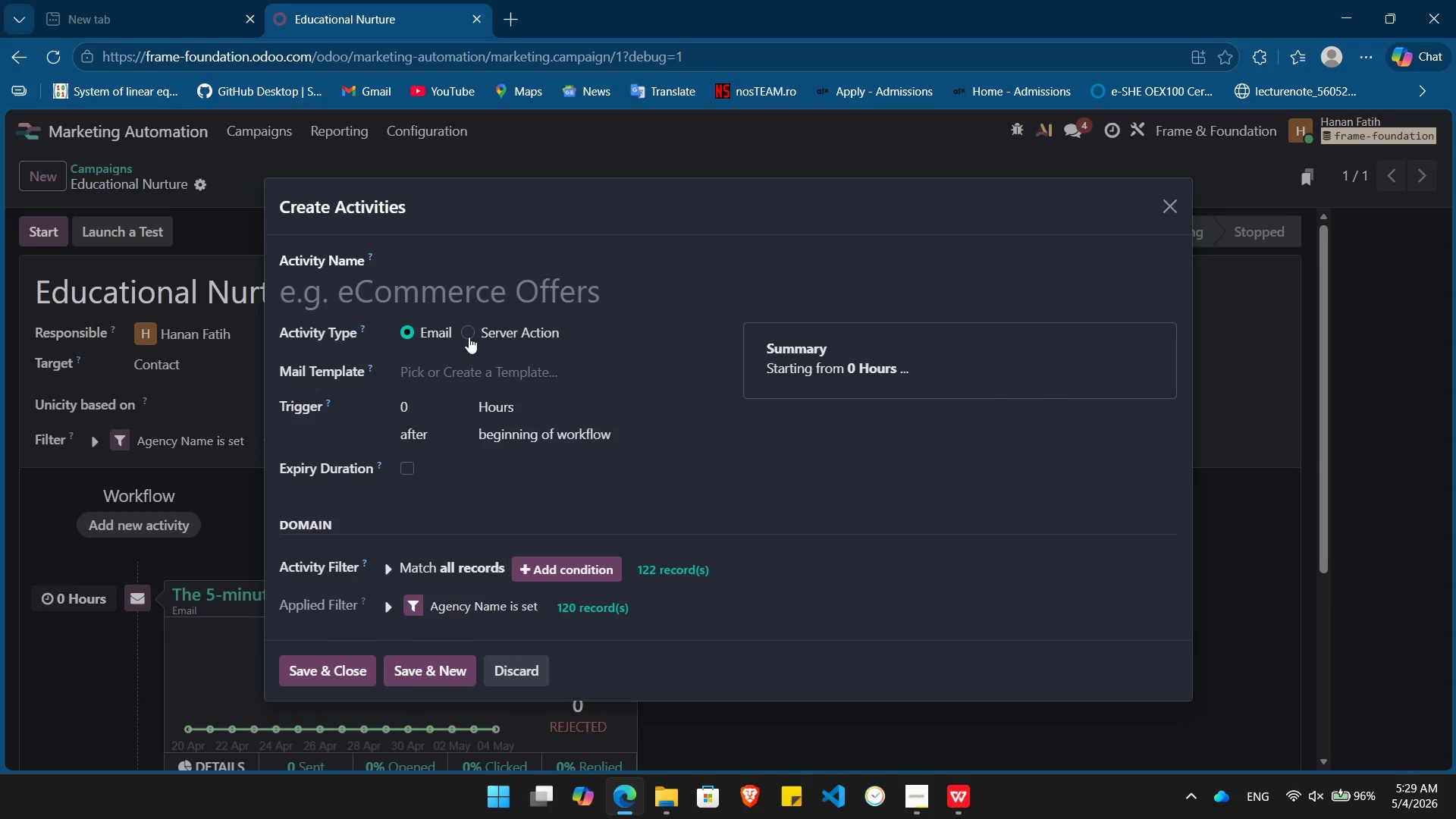 
left_click([454, 287])
 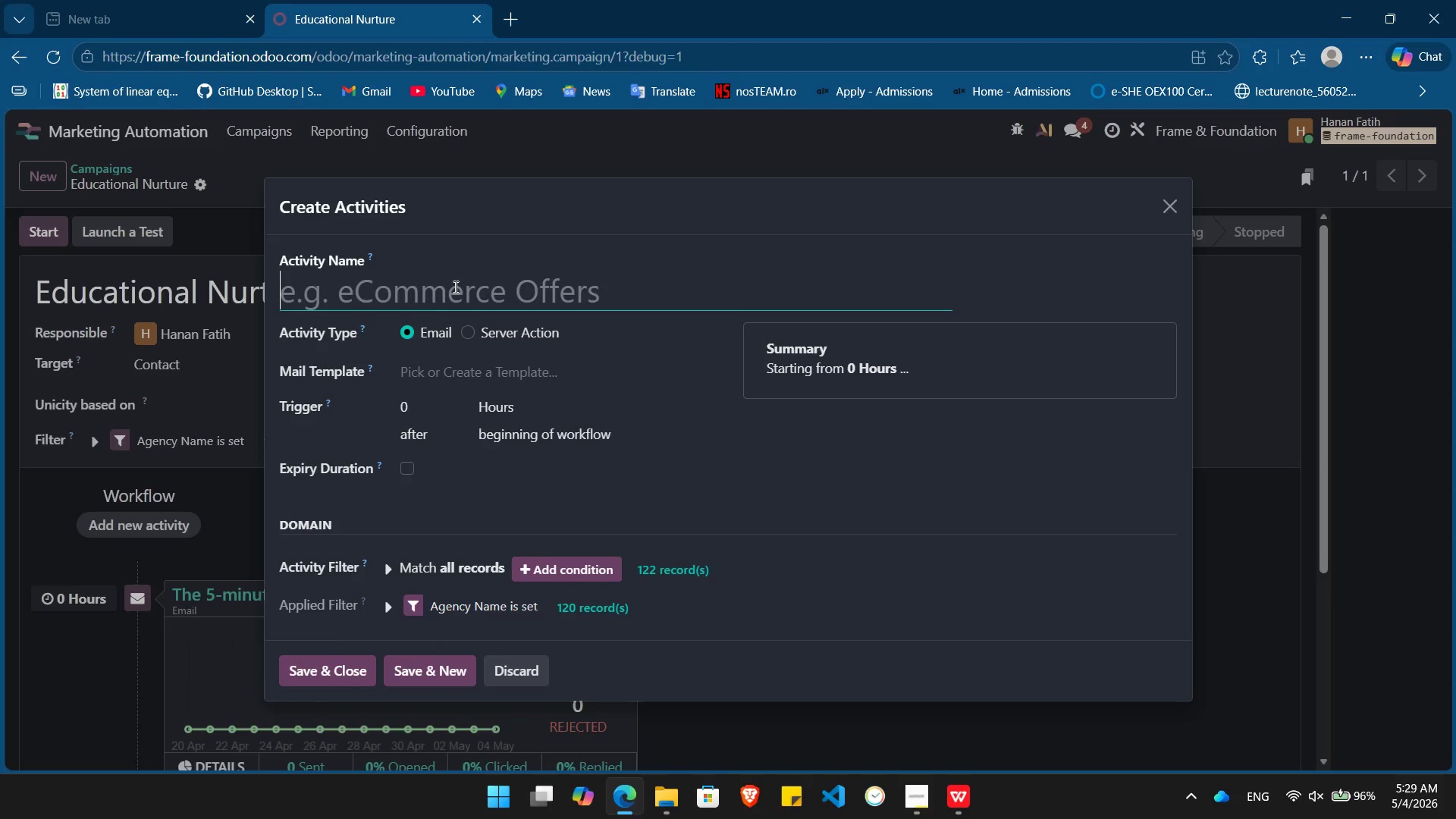 
type(Selling the dream)
 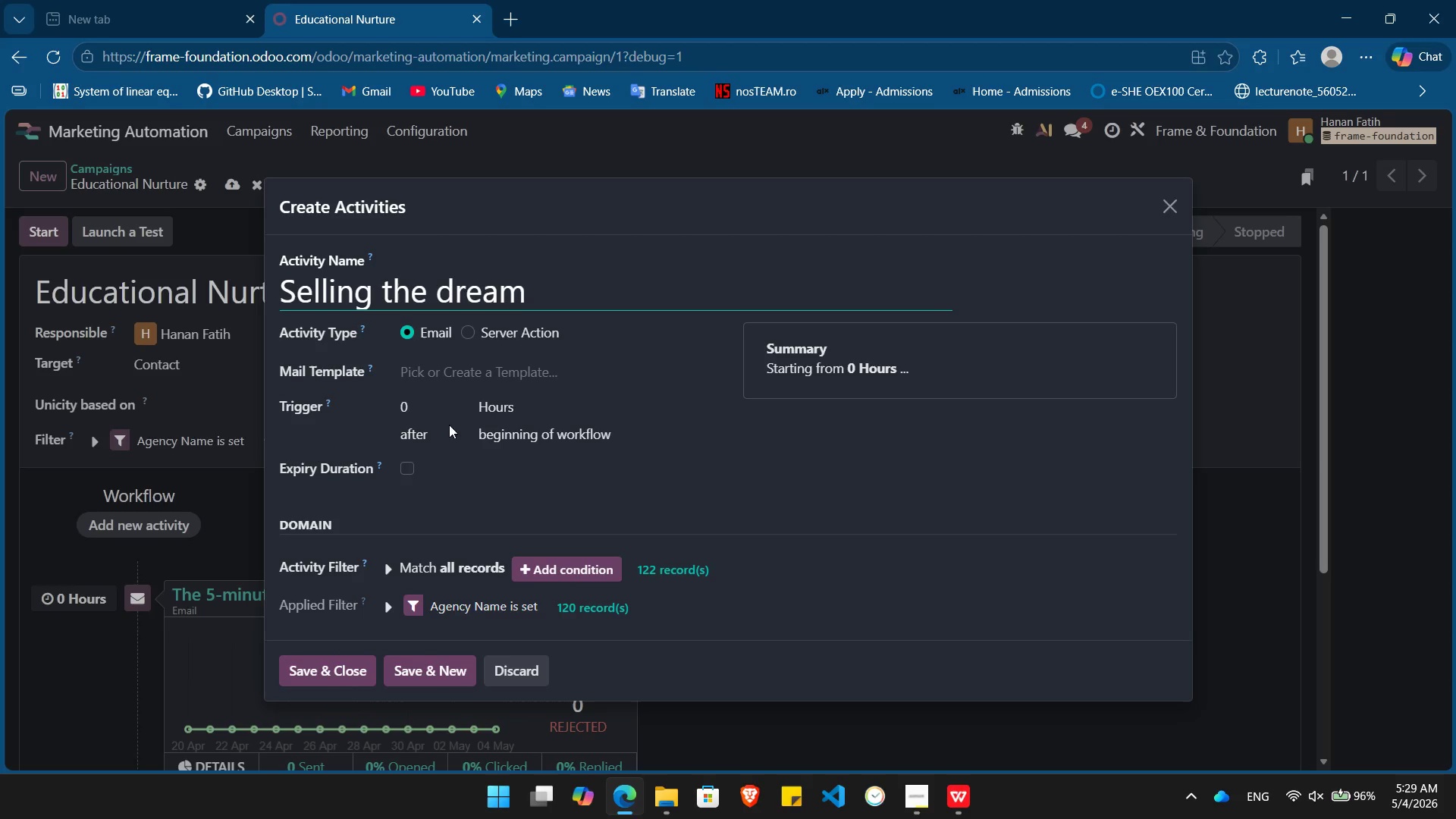 
left_click([438, 407])
 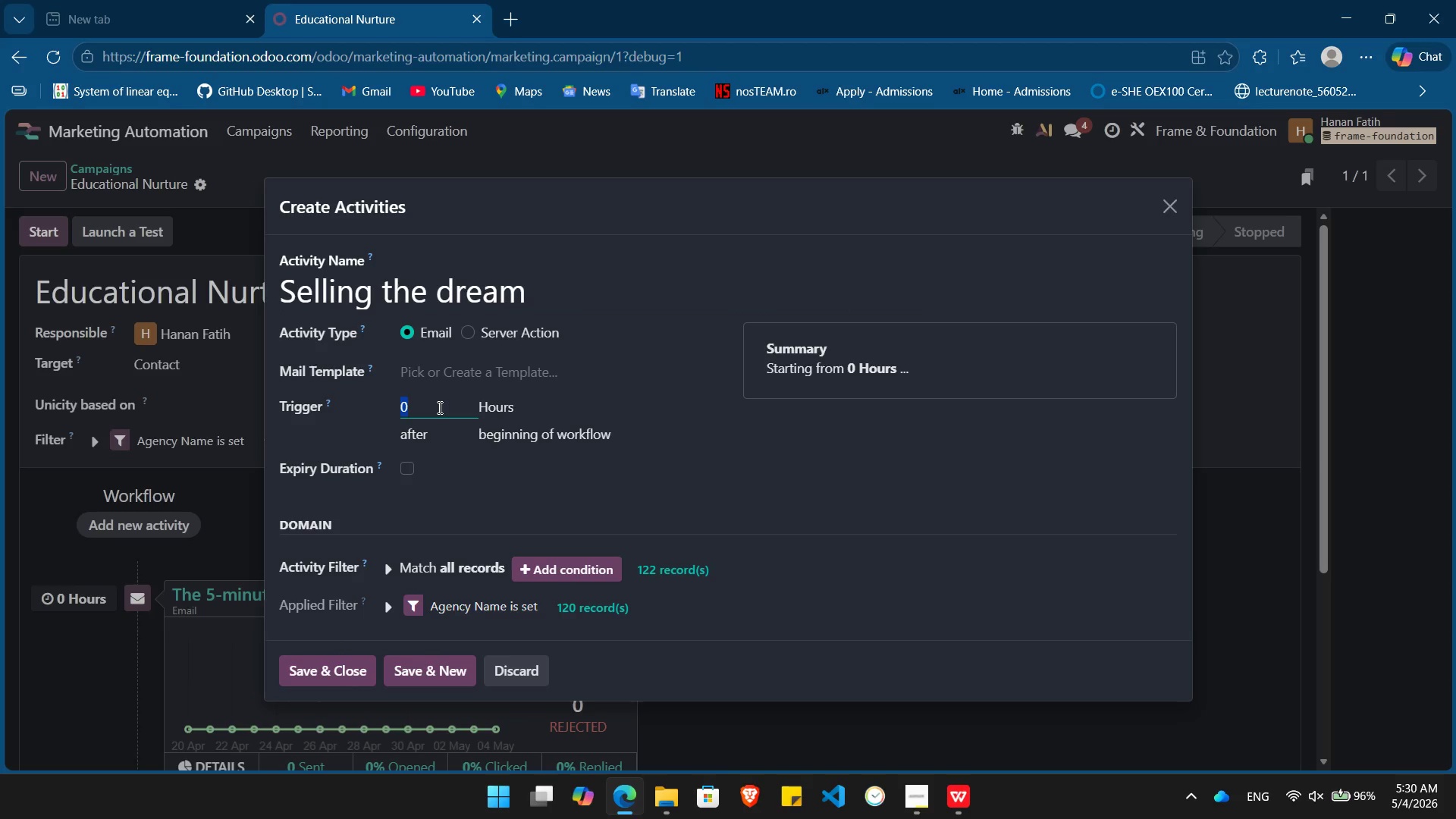 
key(Numpad4)
 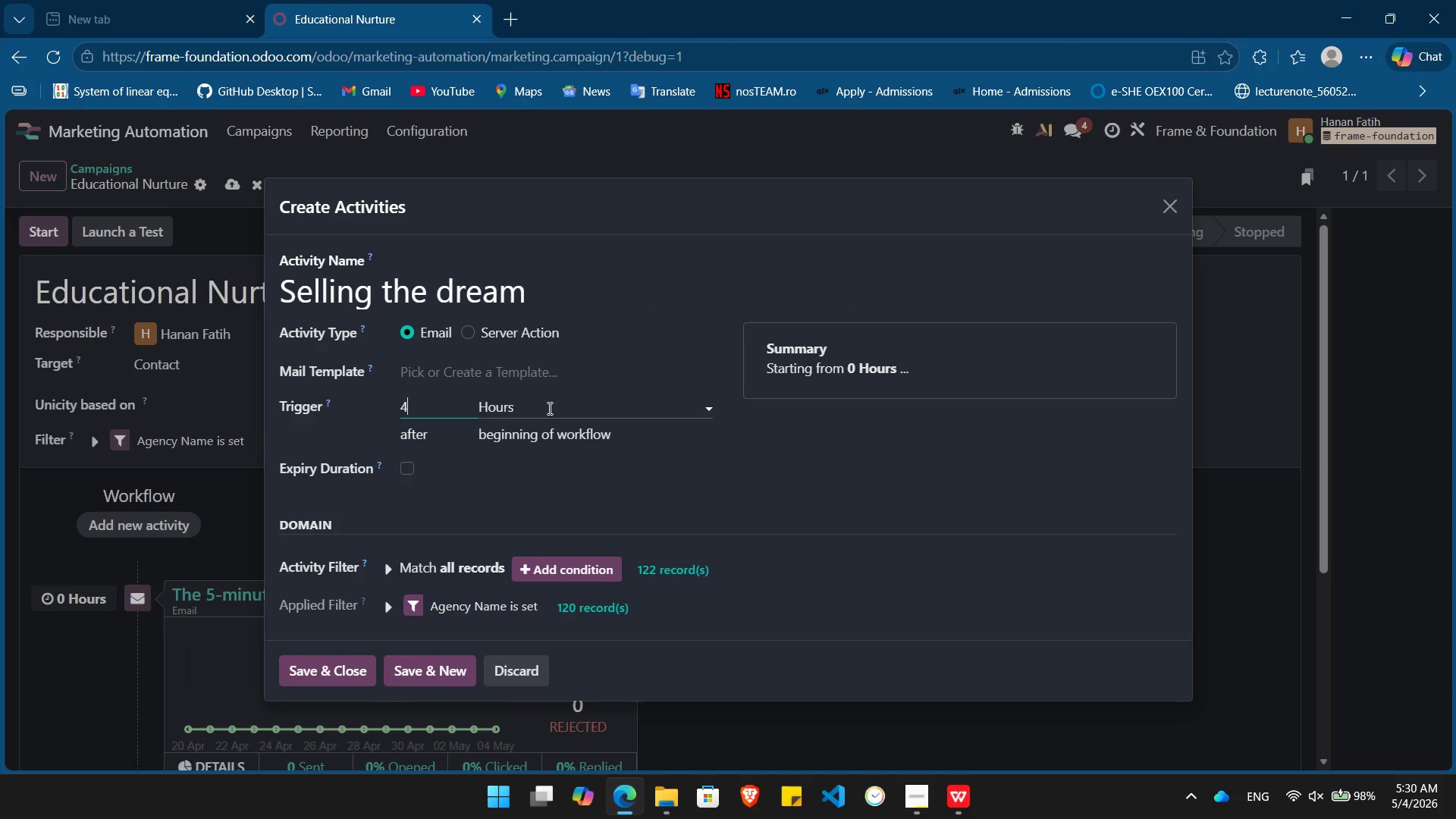 
left_click([548, 408])
 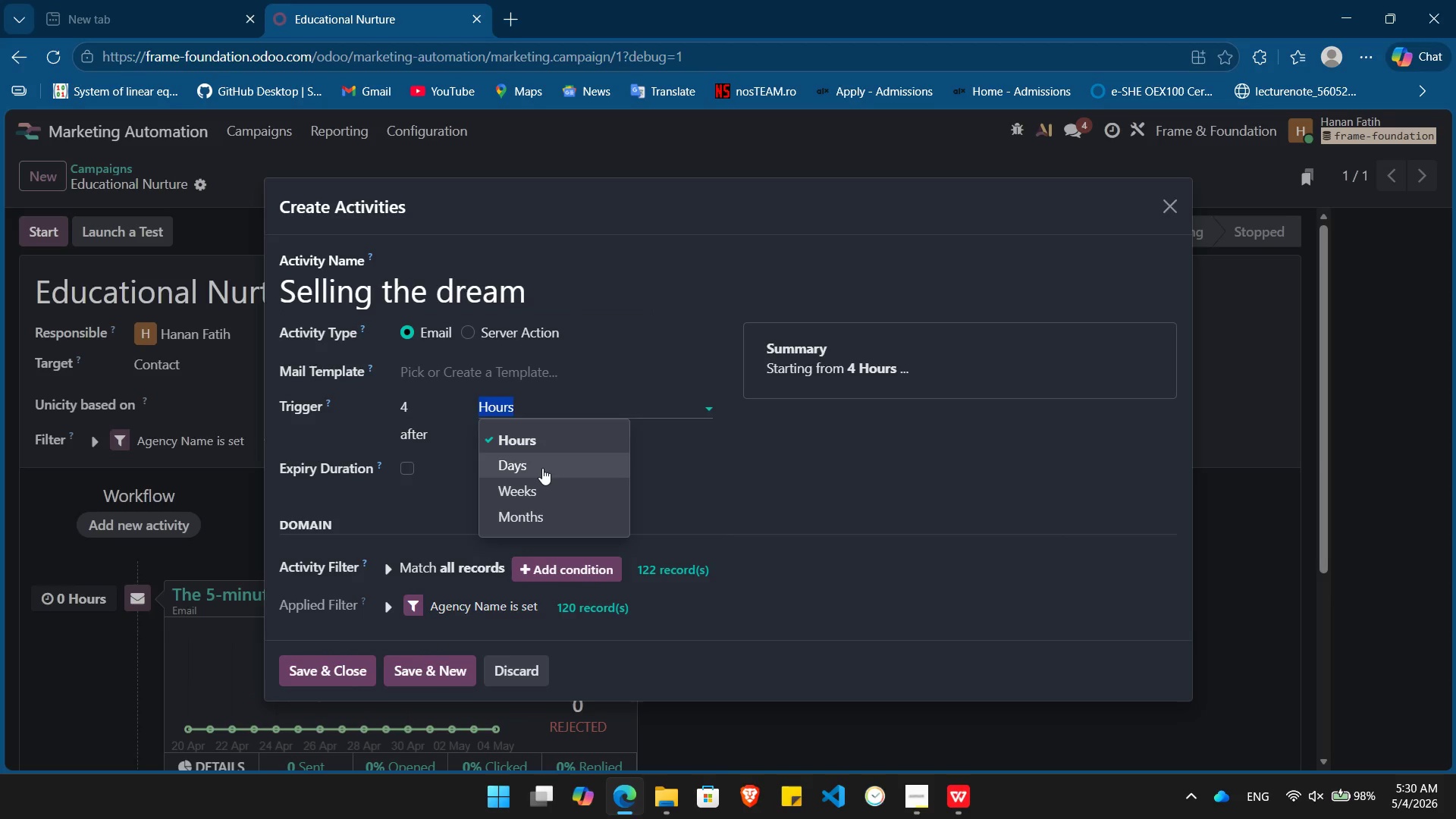 
left_click([542, 468])
 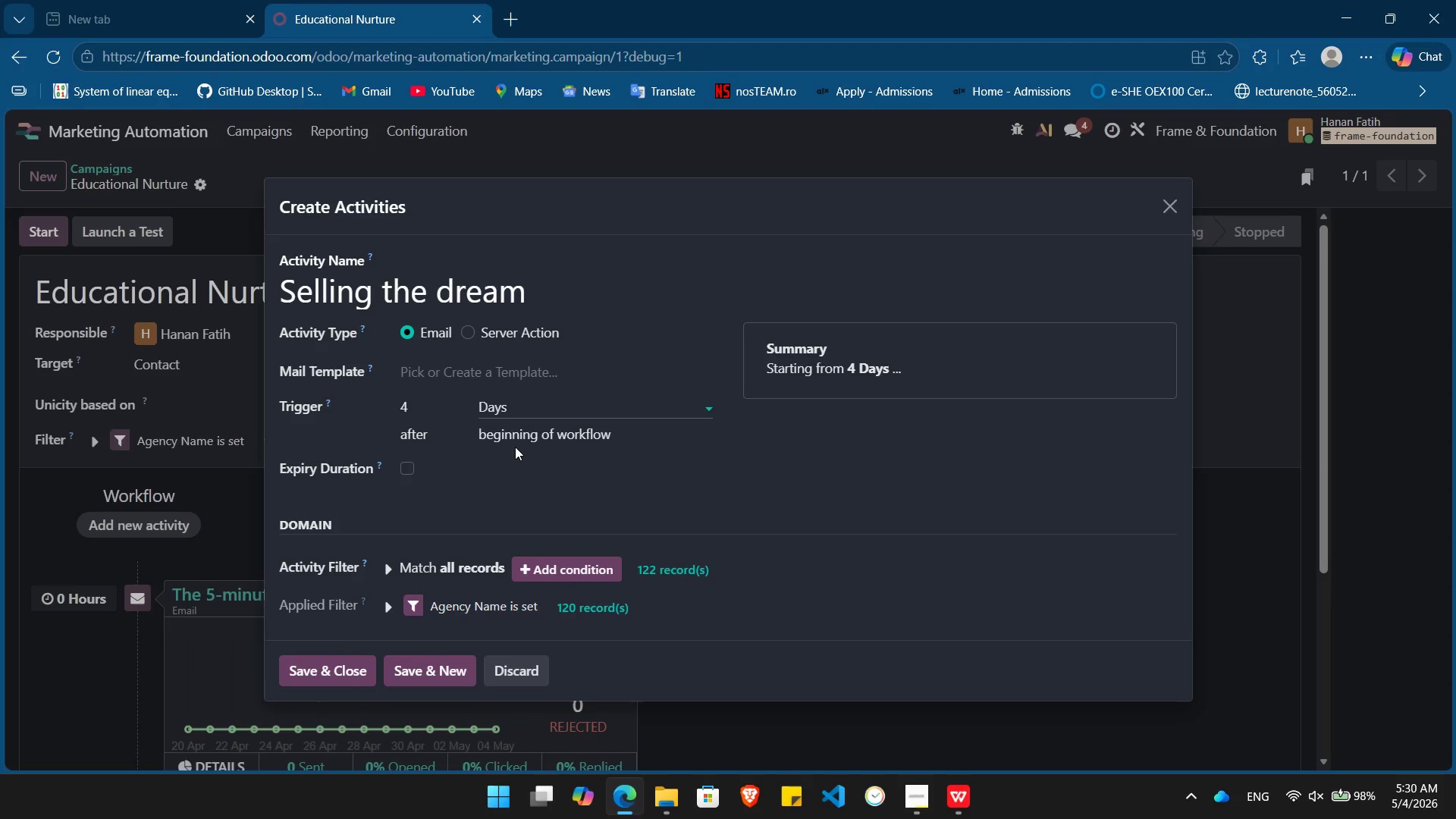 
wait(11.14)
 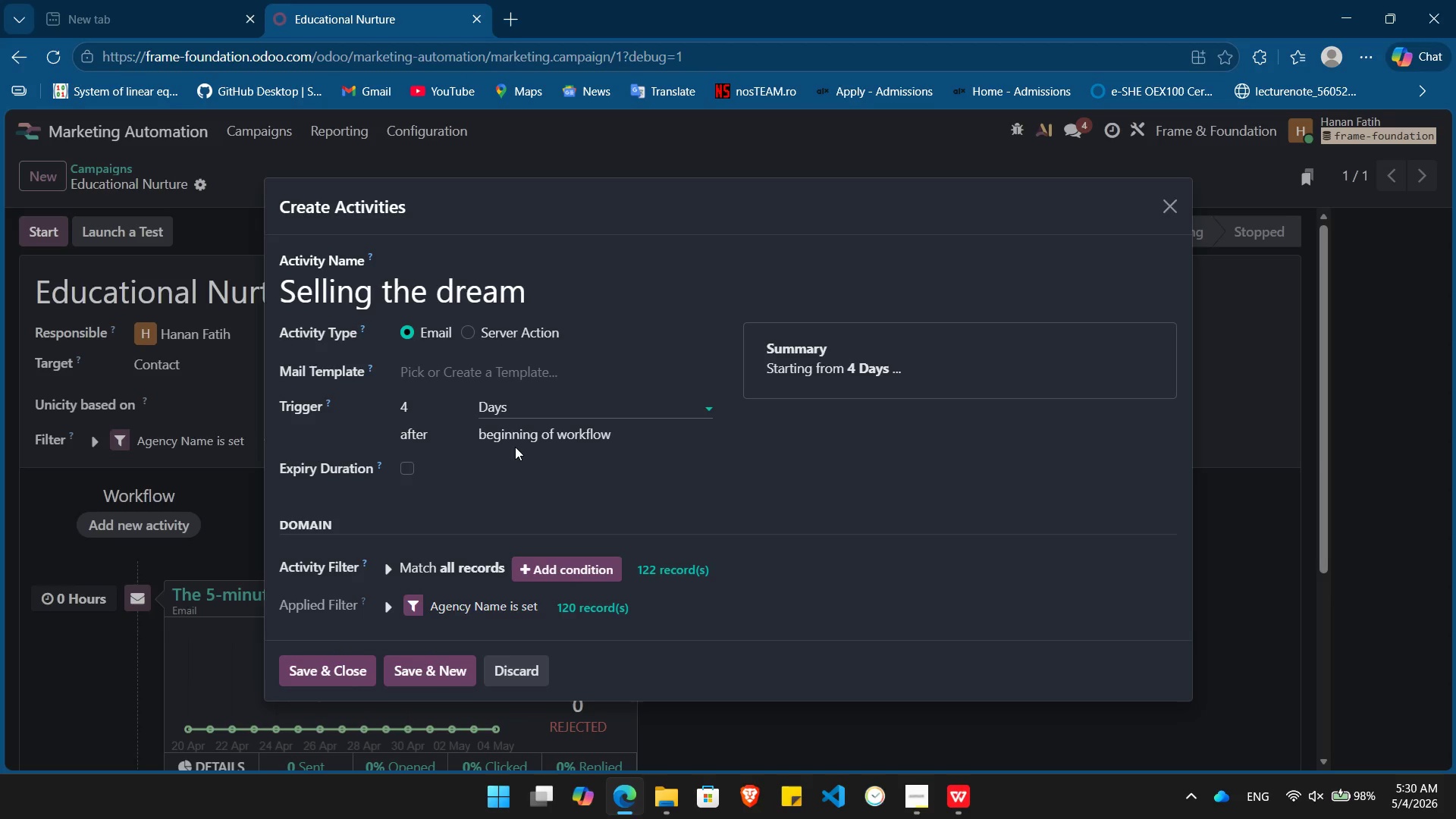 
left_click([525, 436])
 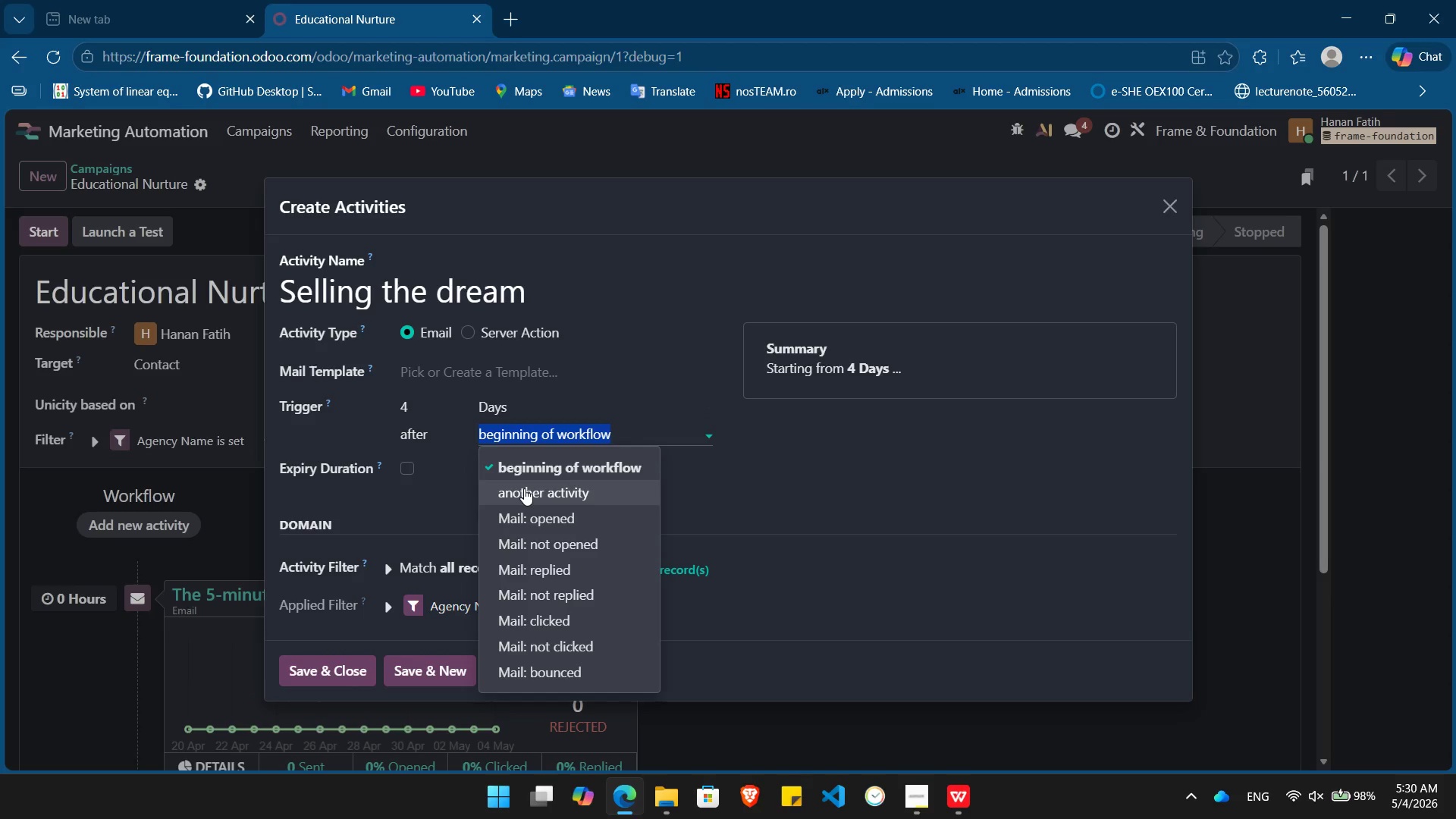 
left_click([524, 488])
 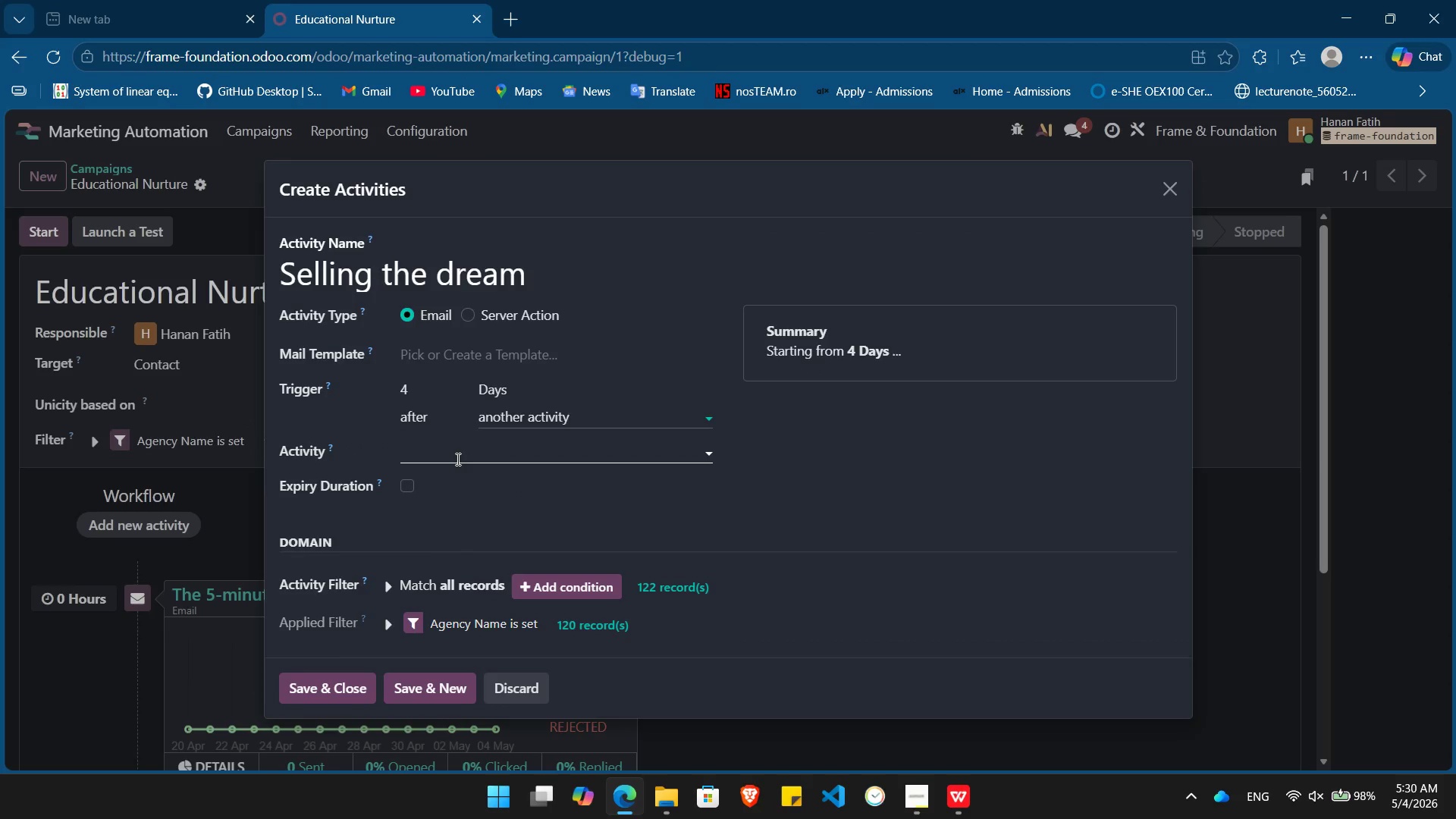 
left_click([457, 459])
 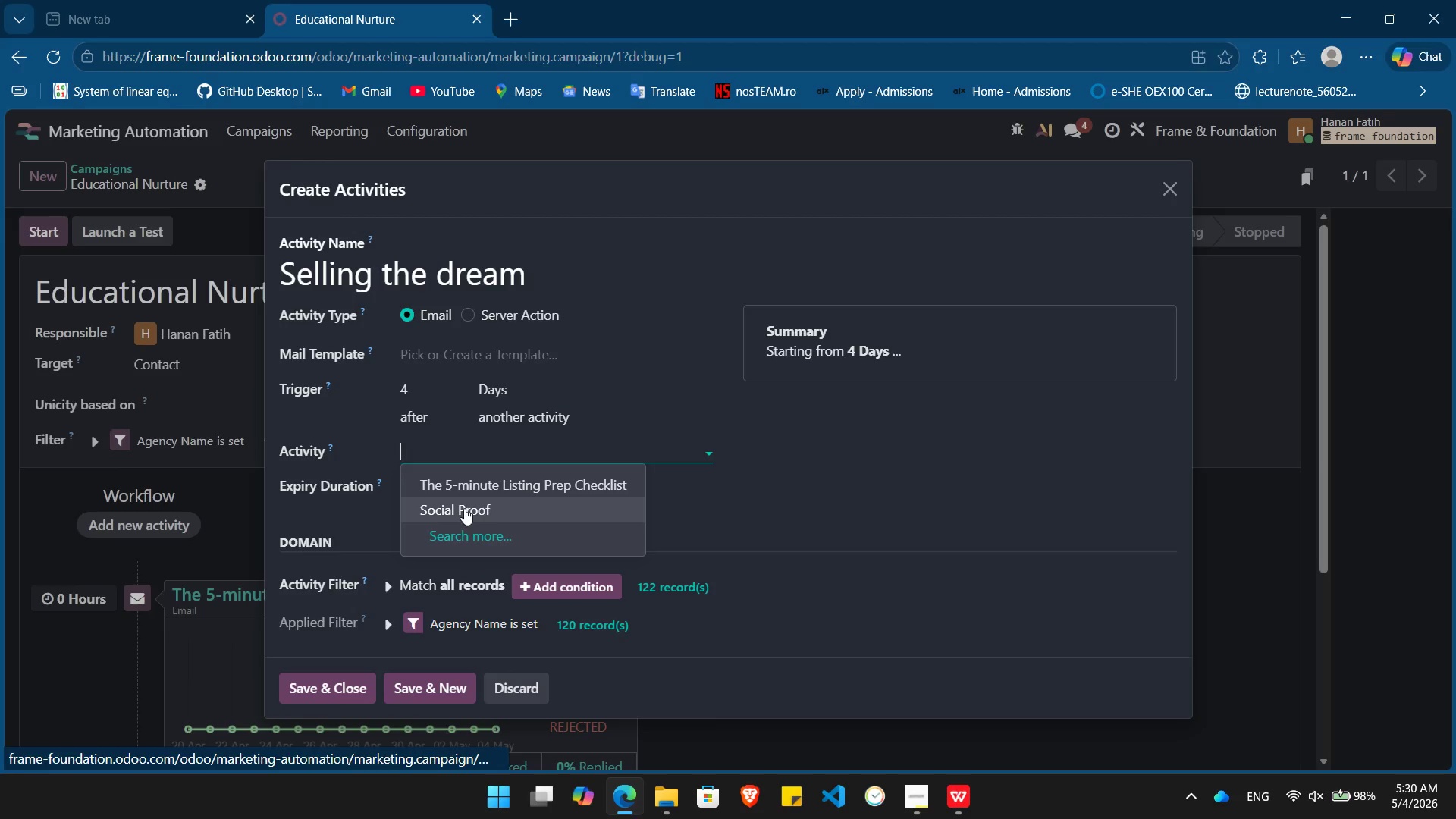 
left_click([473, 475])
 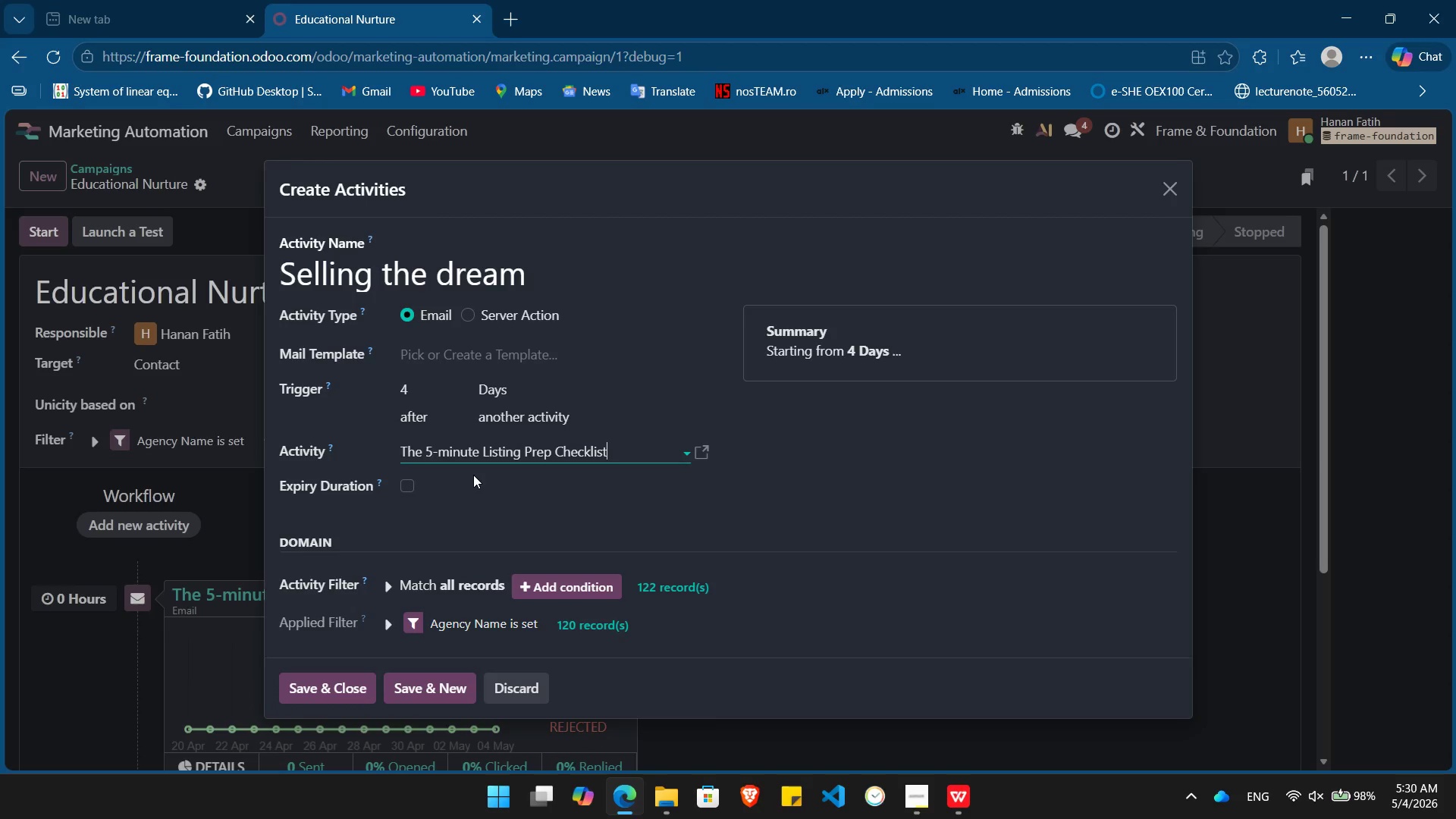 
wait(13.88)
 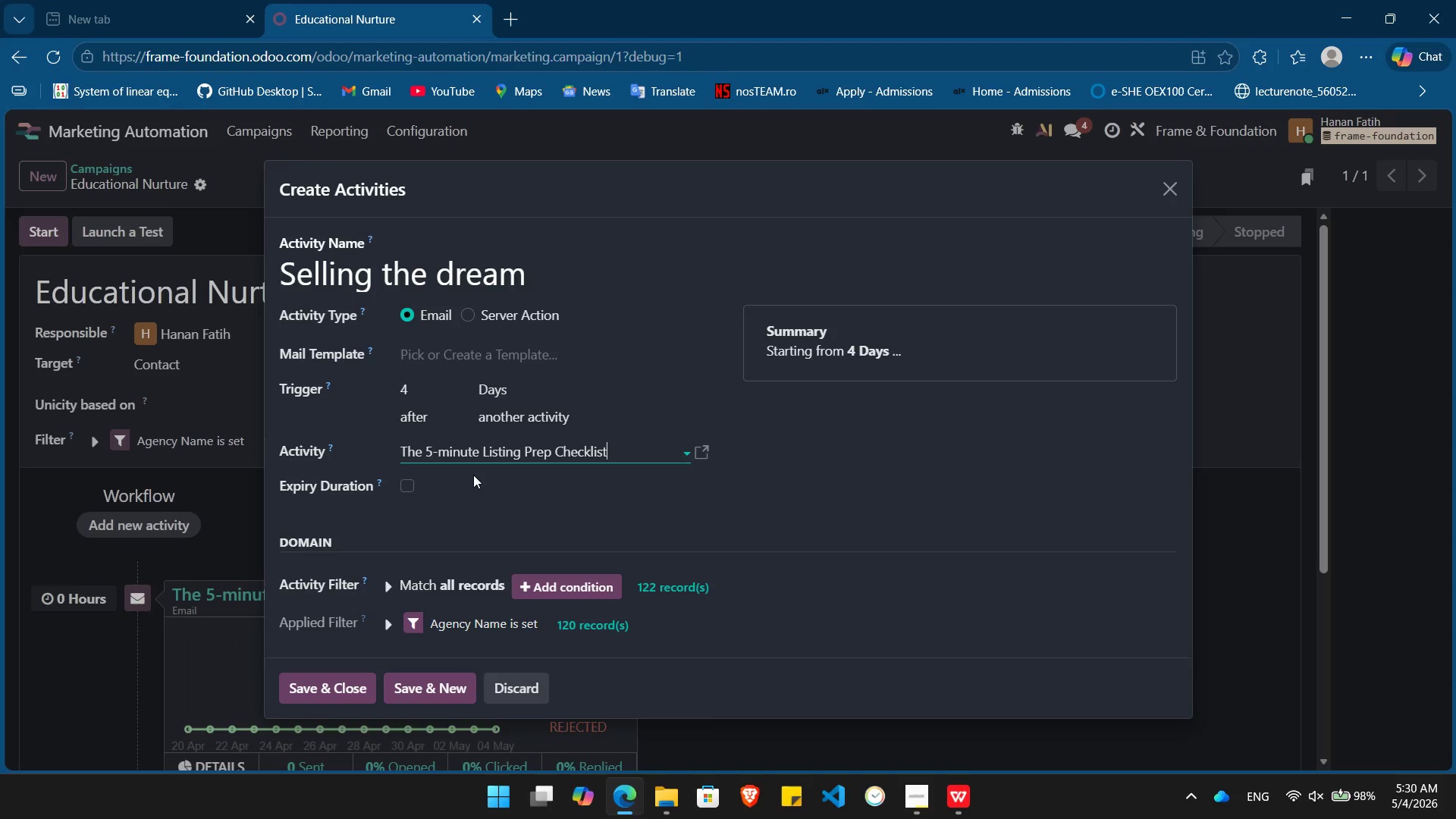 
left_click([435, 682])
 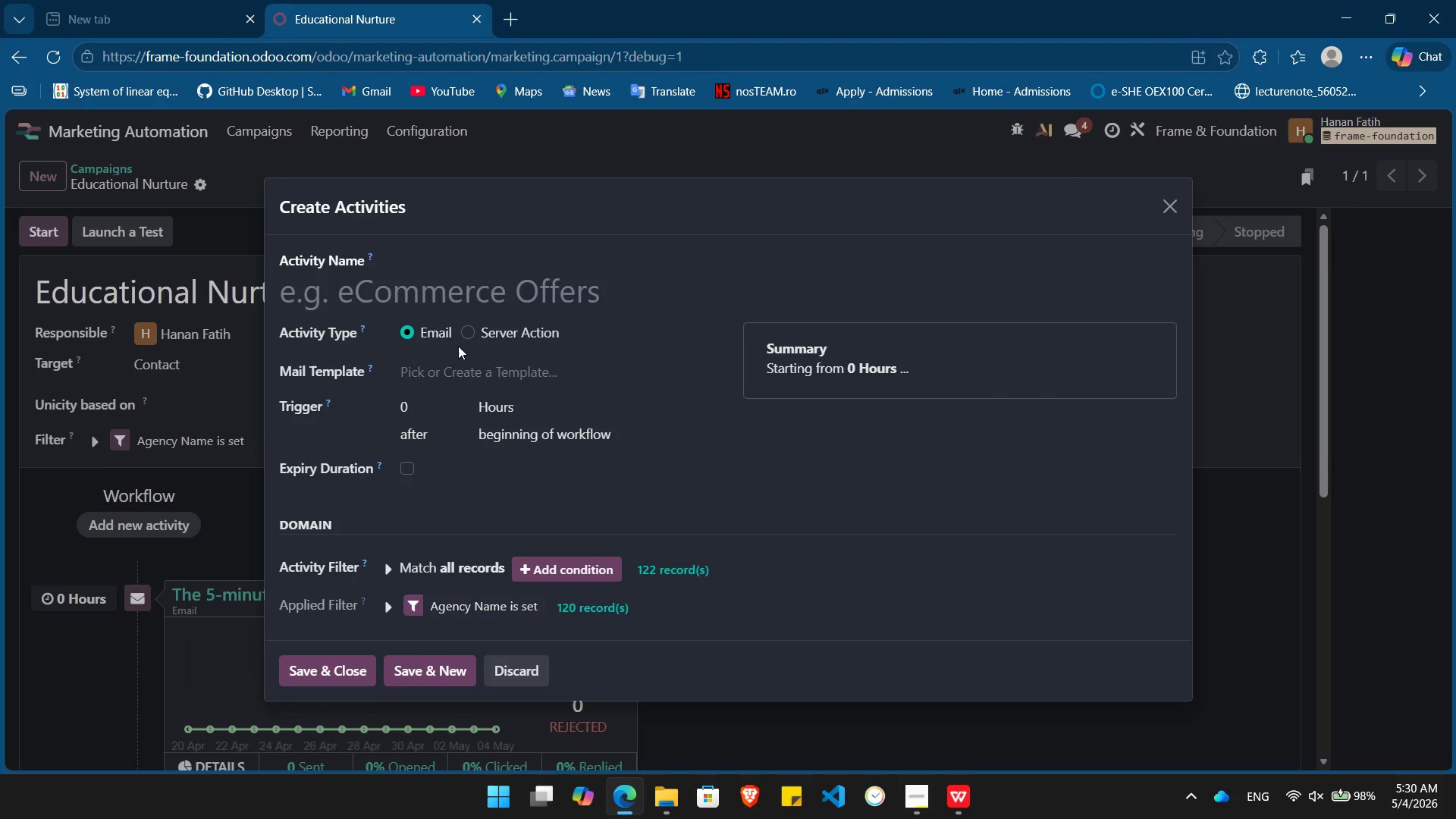 
wait(5.77)
 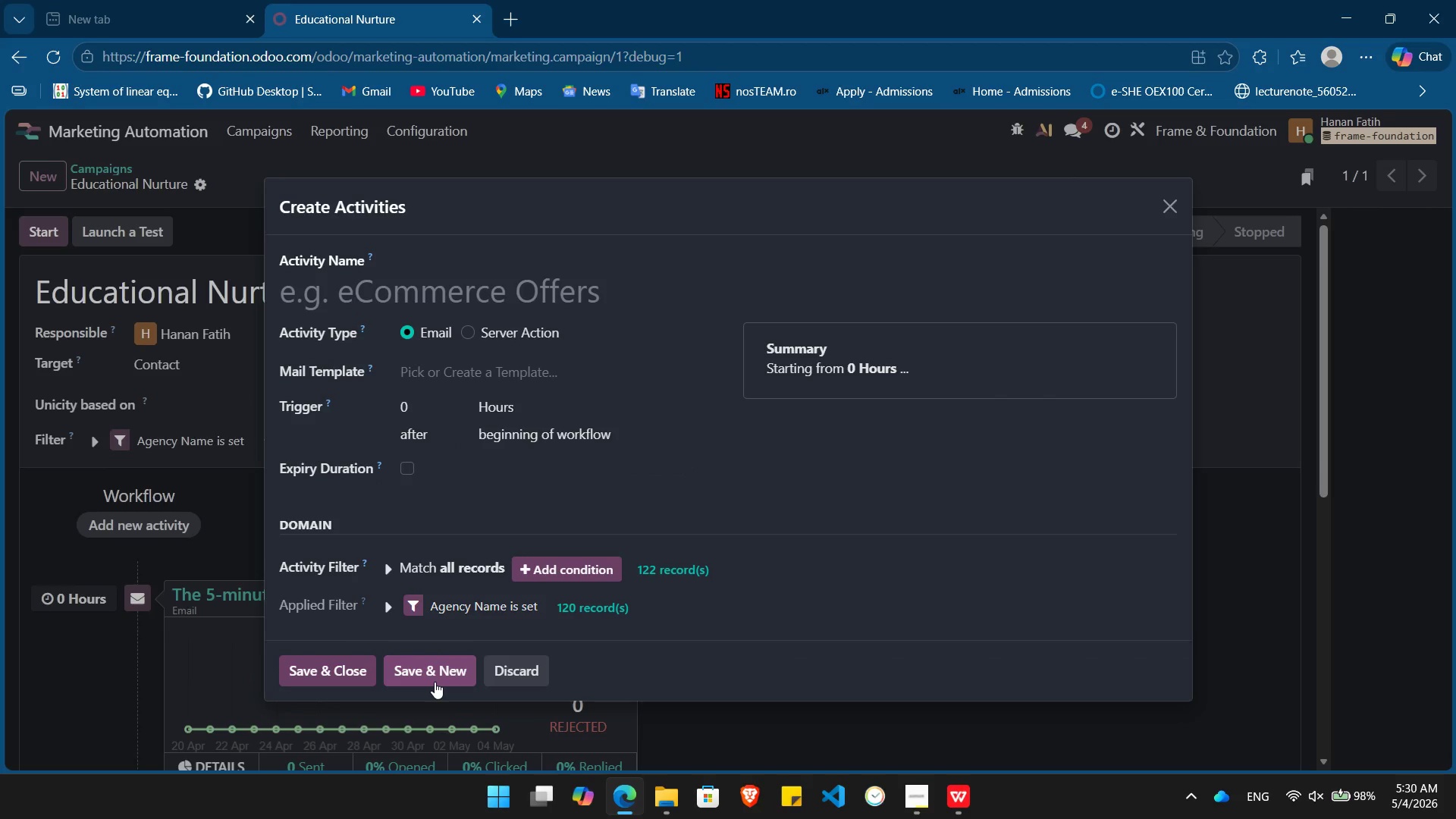 
left_click([437, 293])
 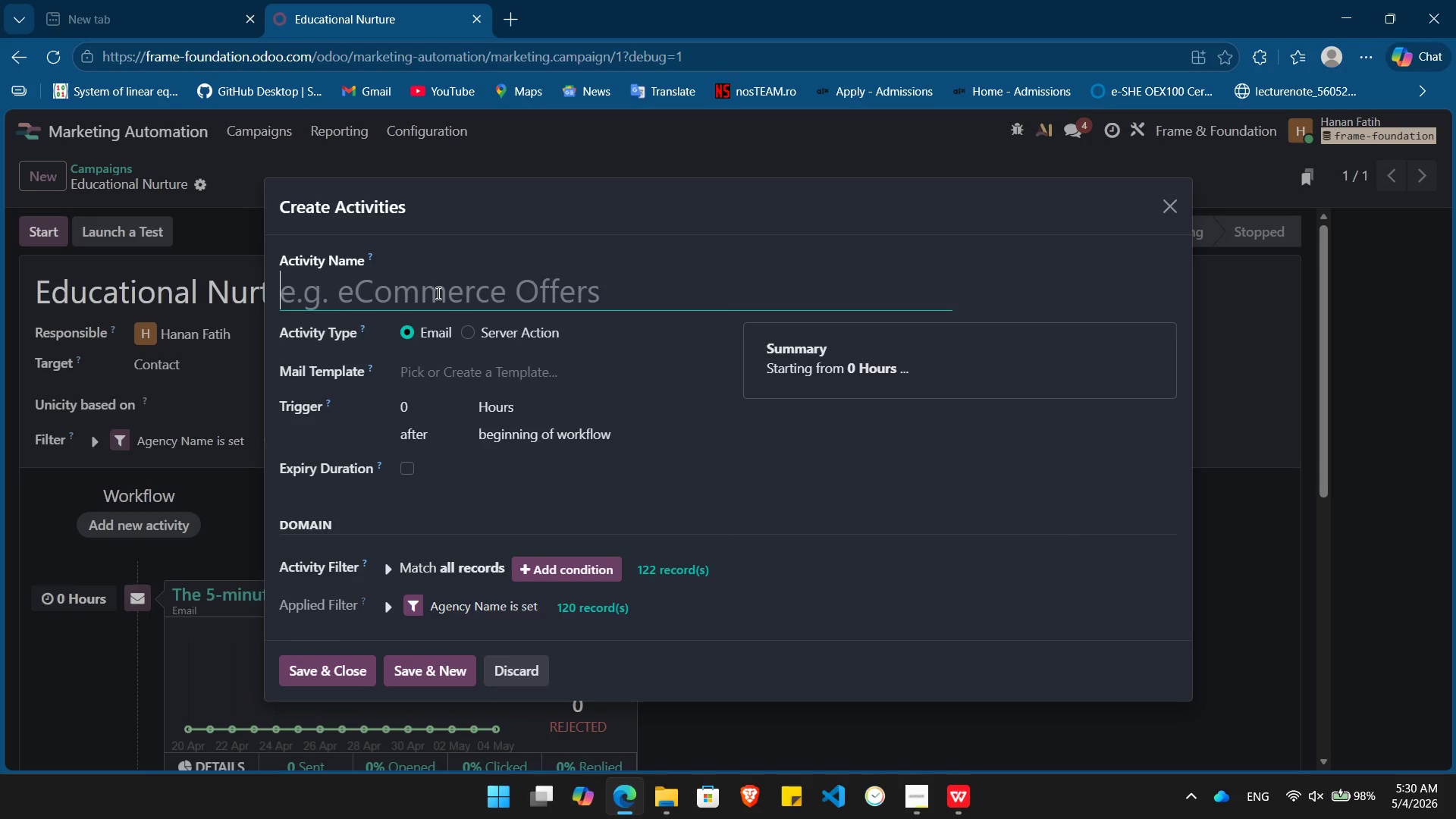 
type(Special Gift)
 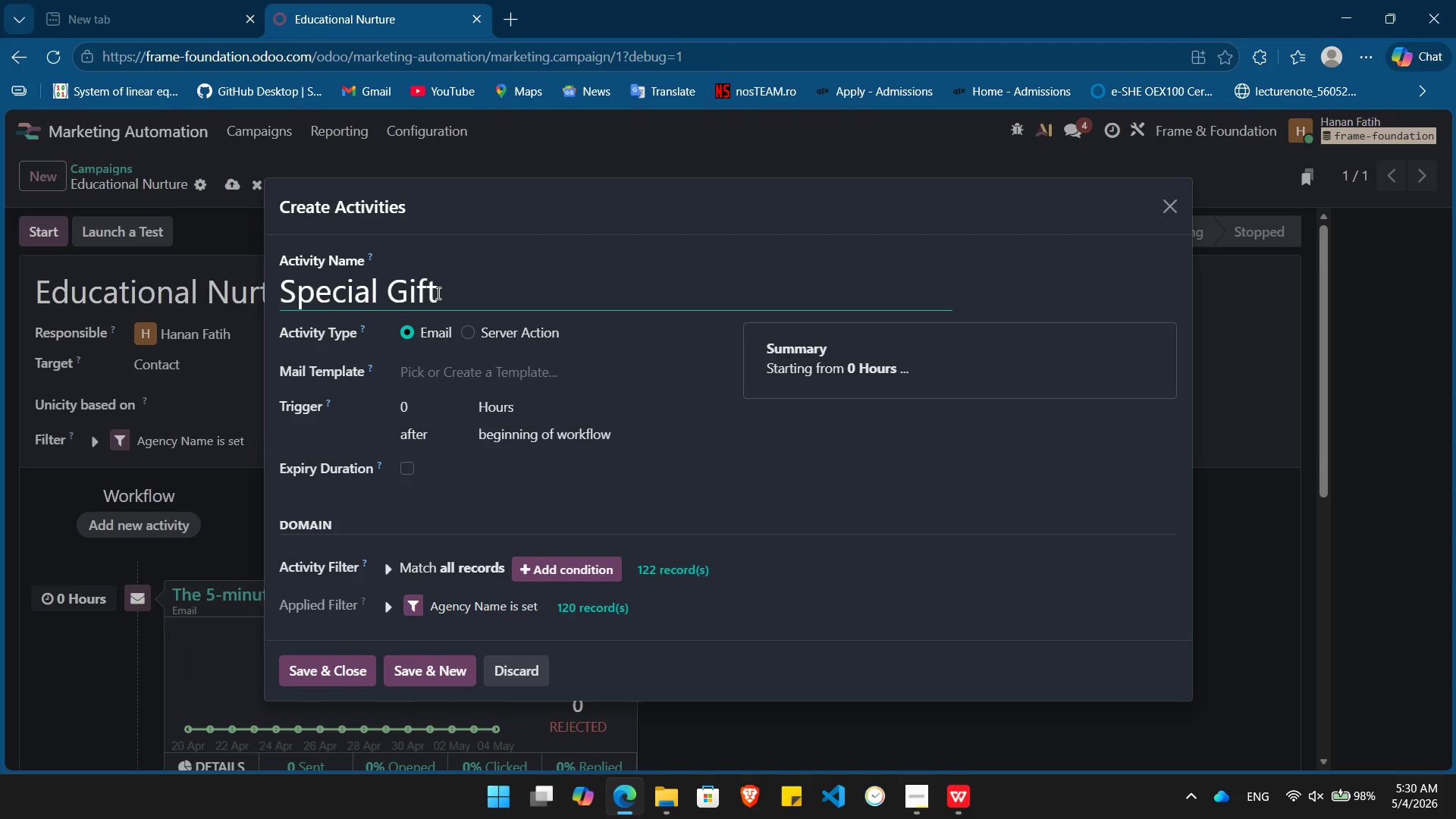 
left_click([431, 406])
 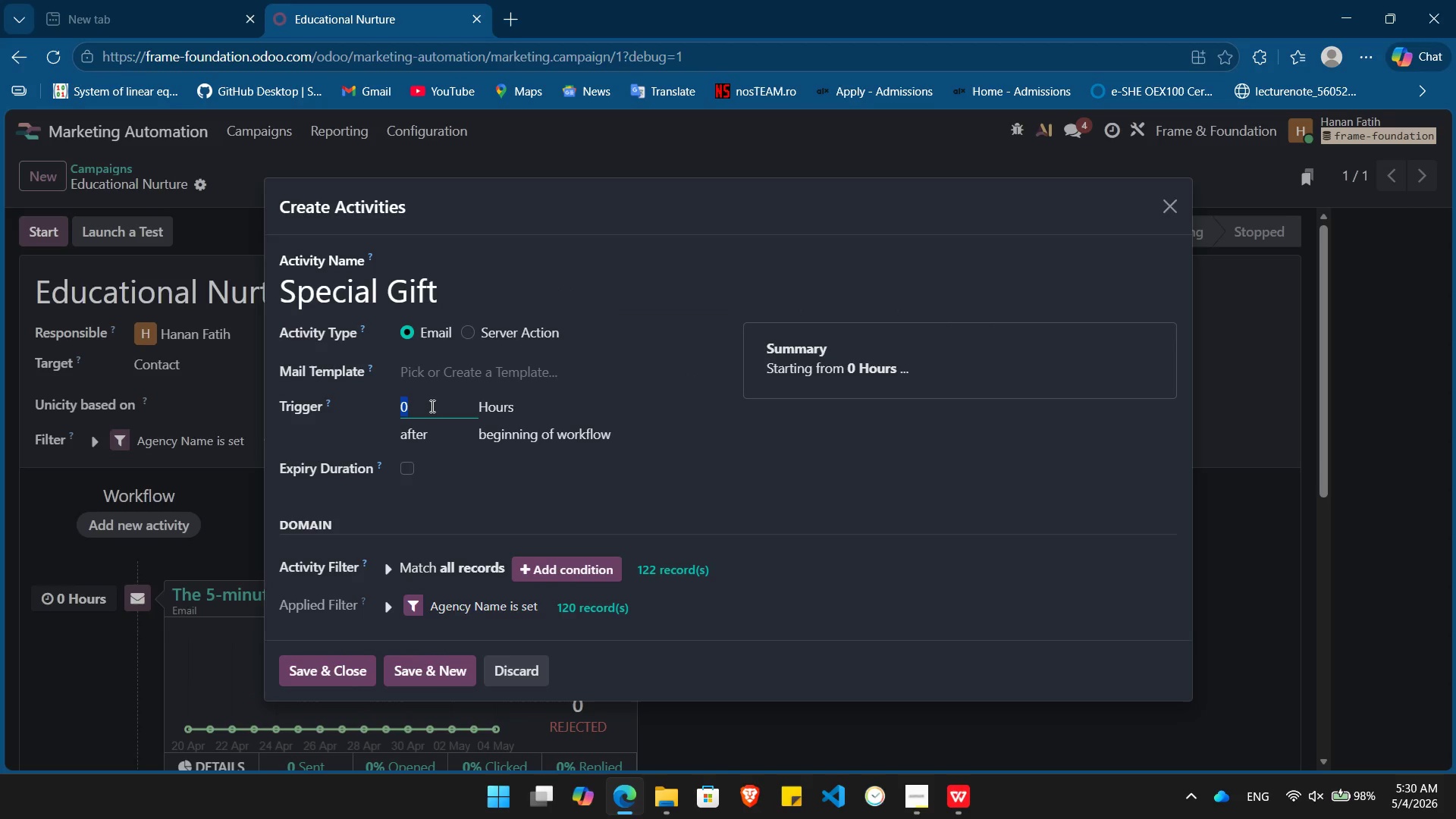 
key(Numpad7)
 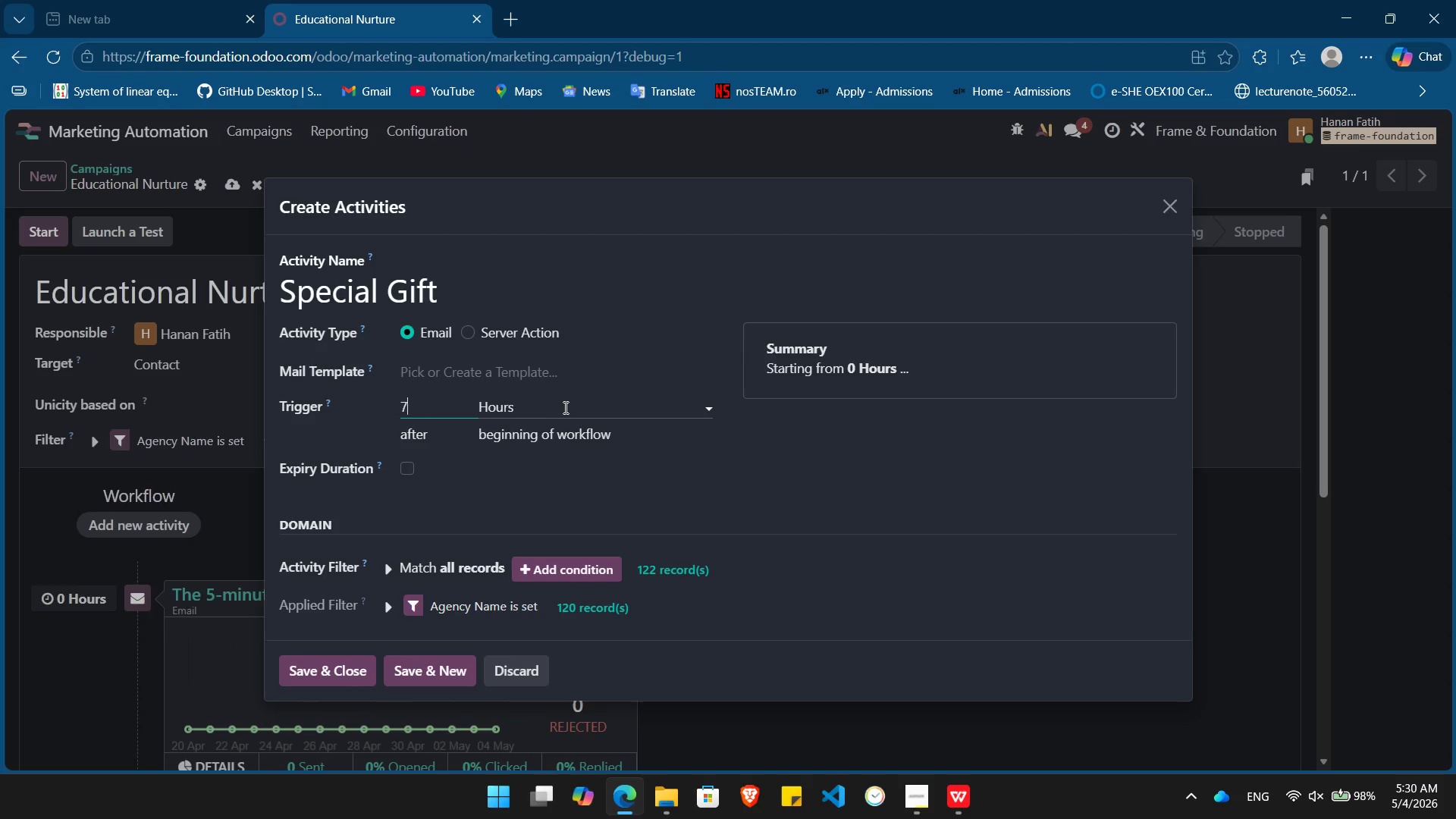 
left_click([564, 407])
 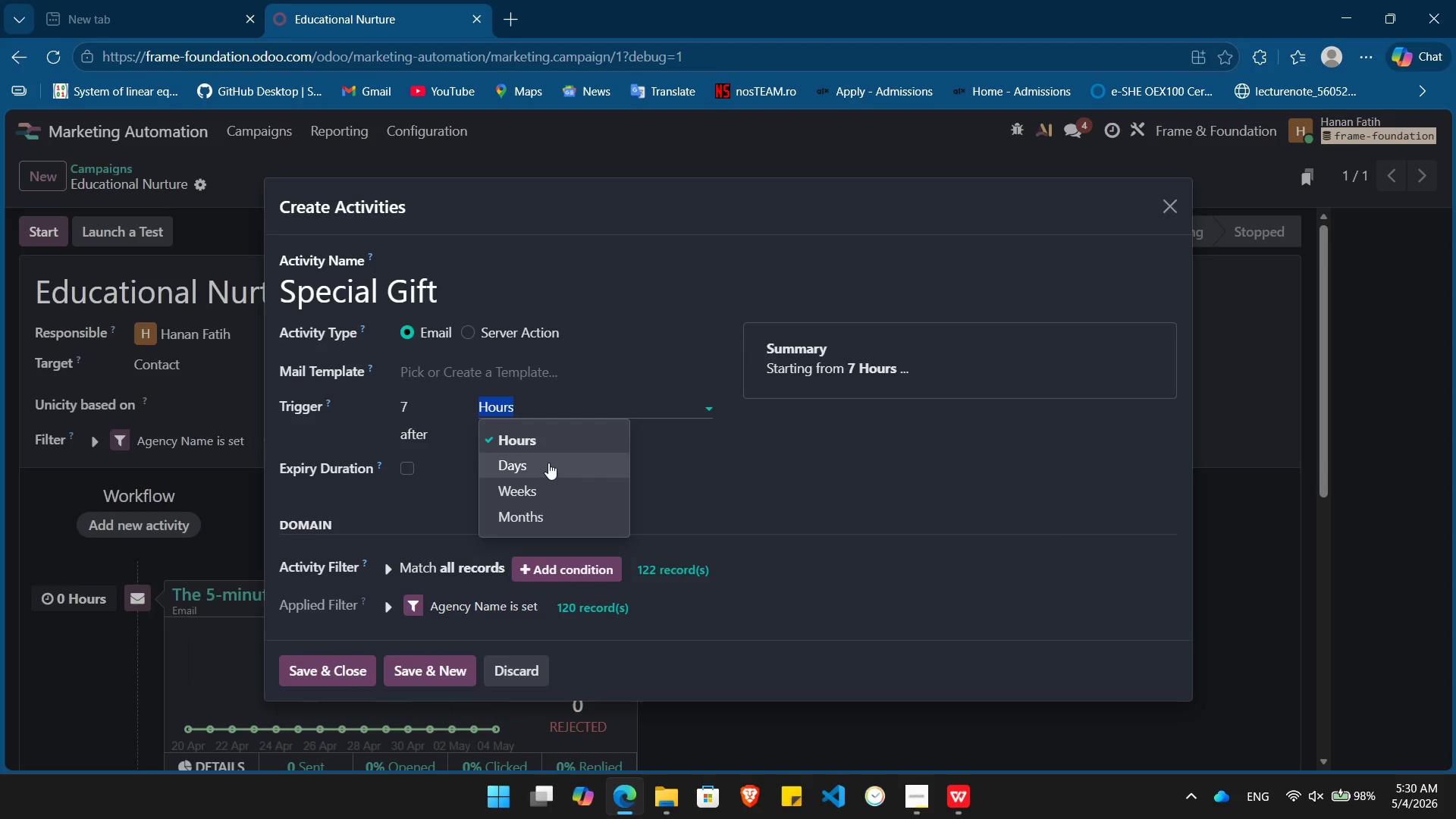 
left_click([548, 463])
 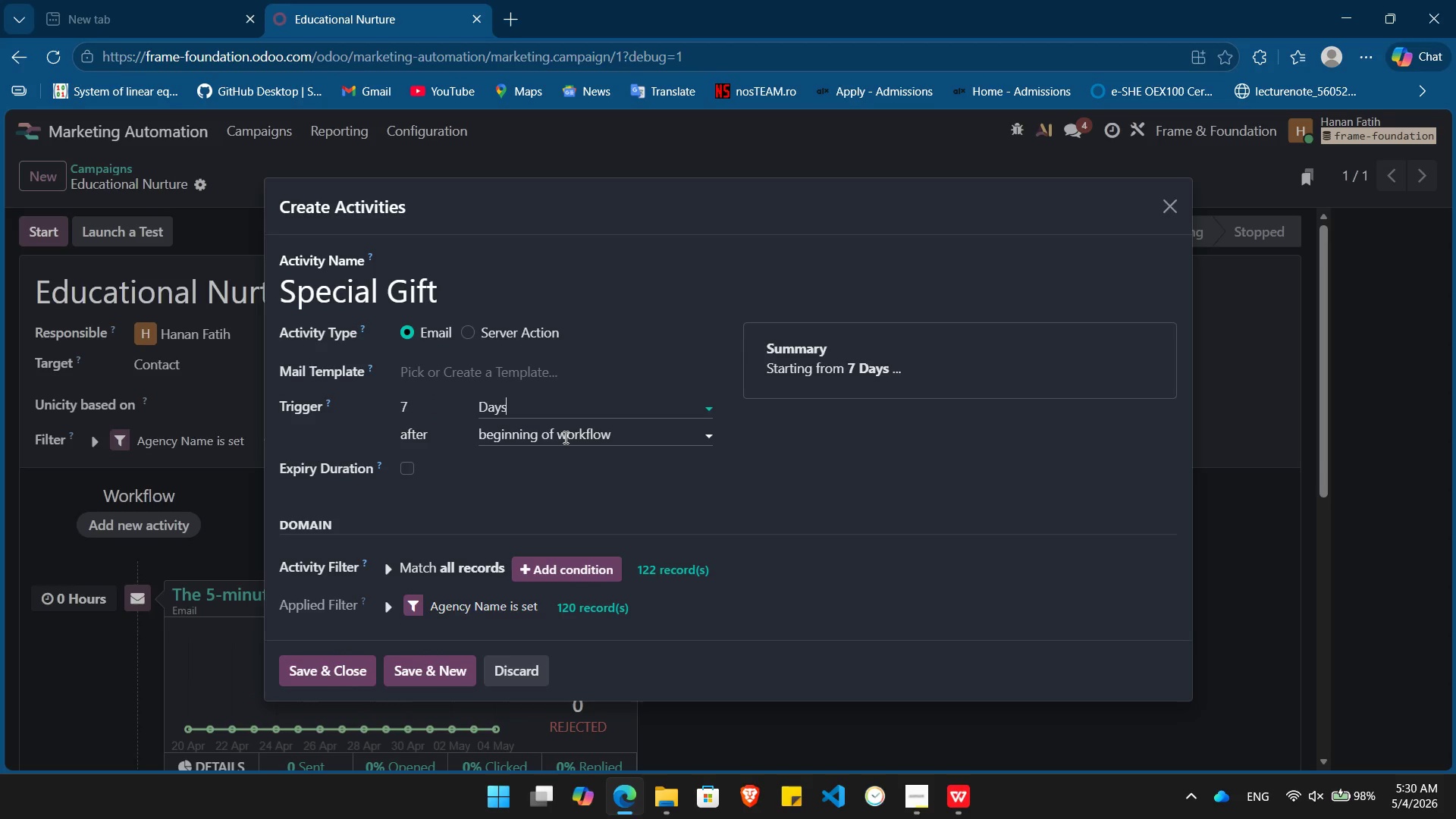 
left_click([564, 437])
 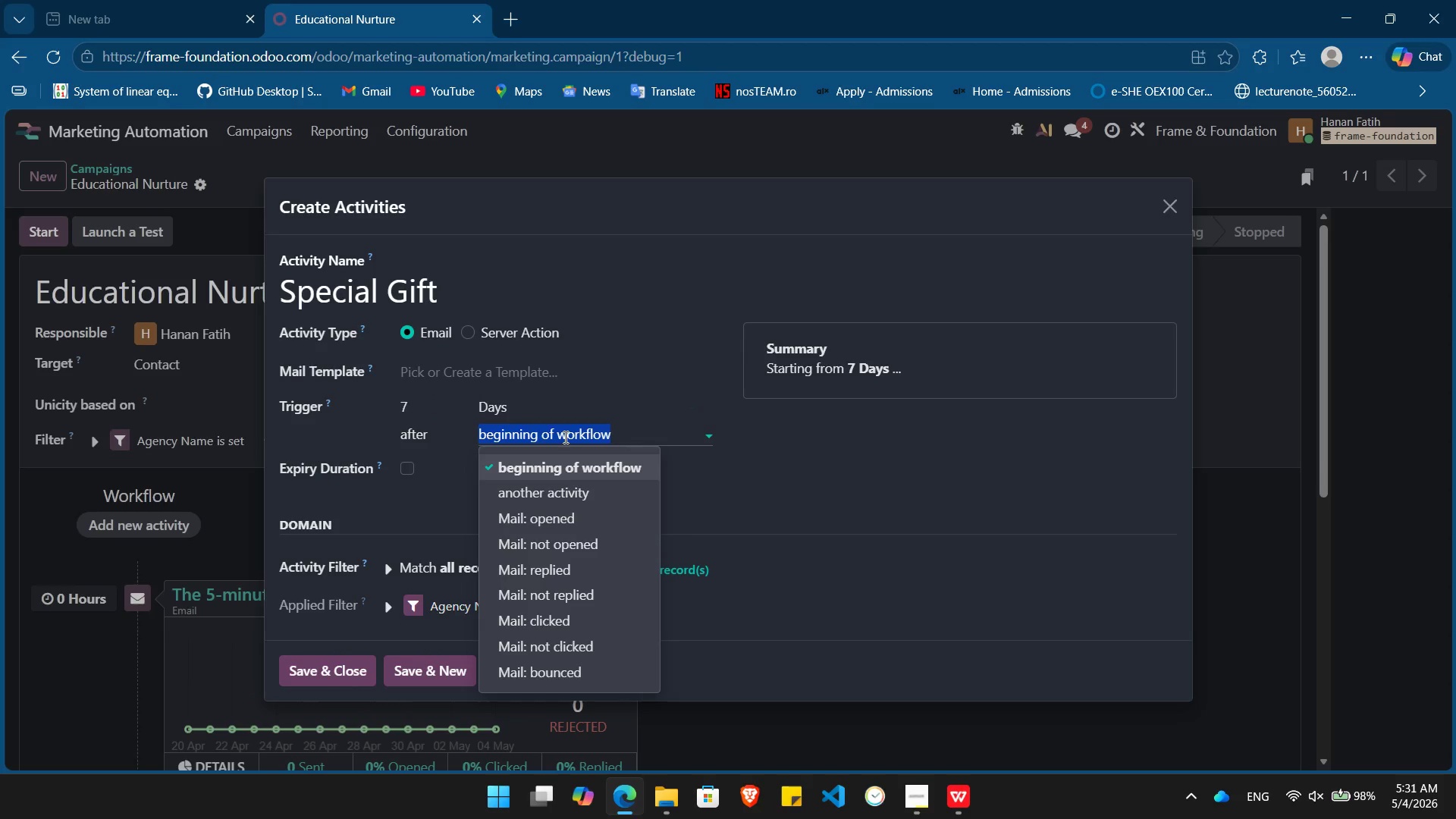 
wait(10.39)
 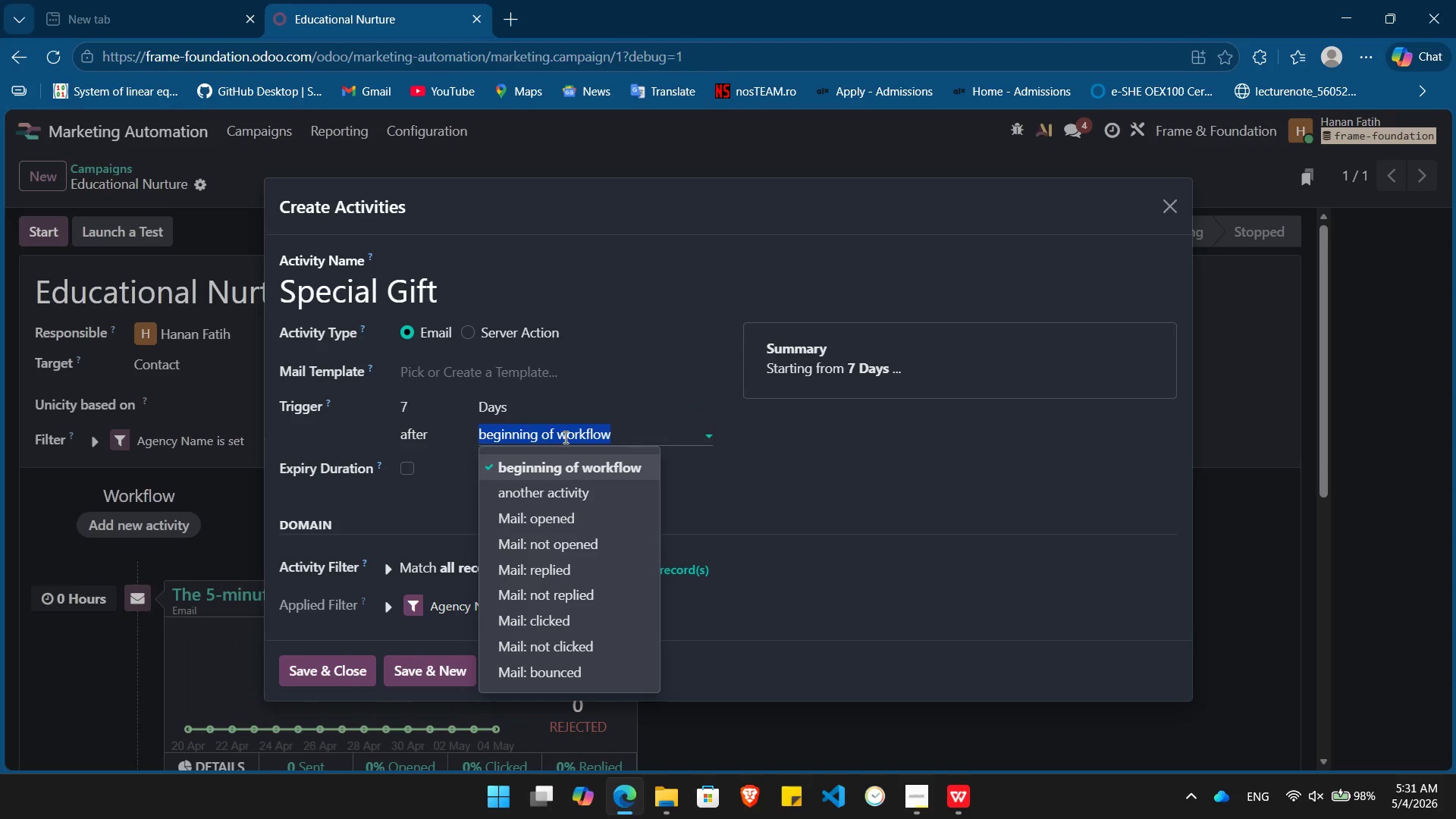 
left_click([566, 501])
 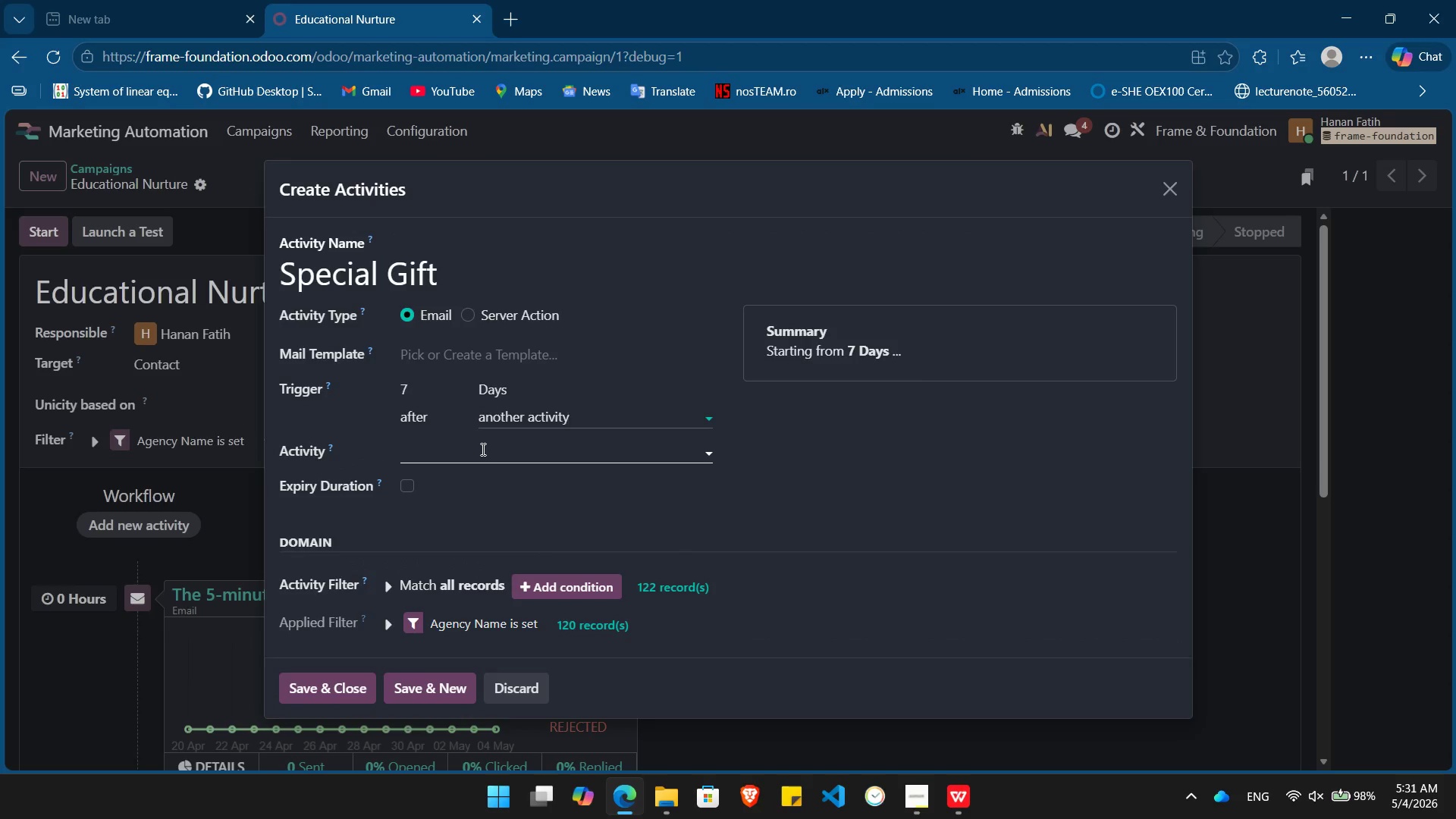 
left_click([482, 449])
 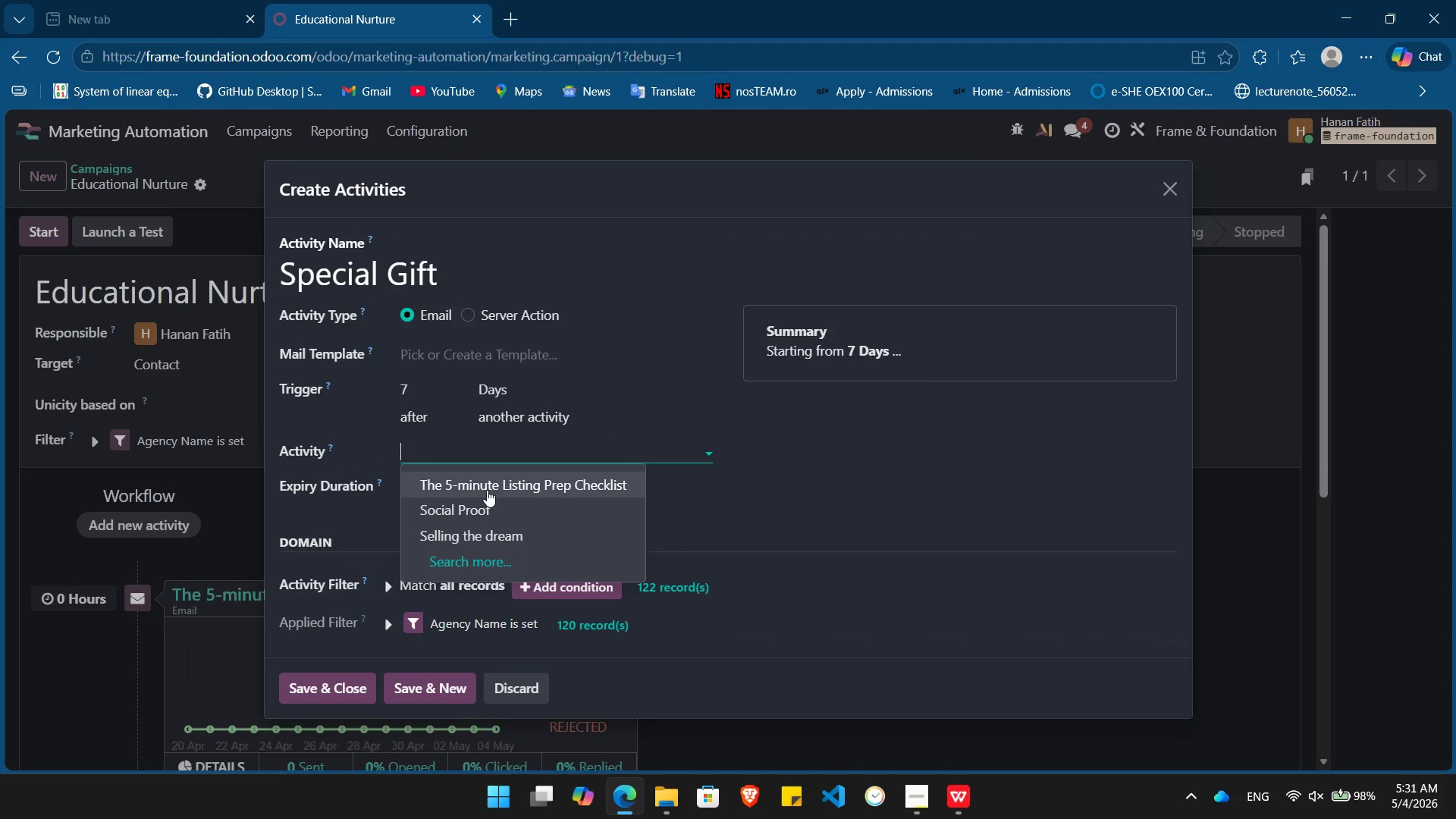 
left_click([487, 490])
 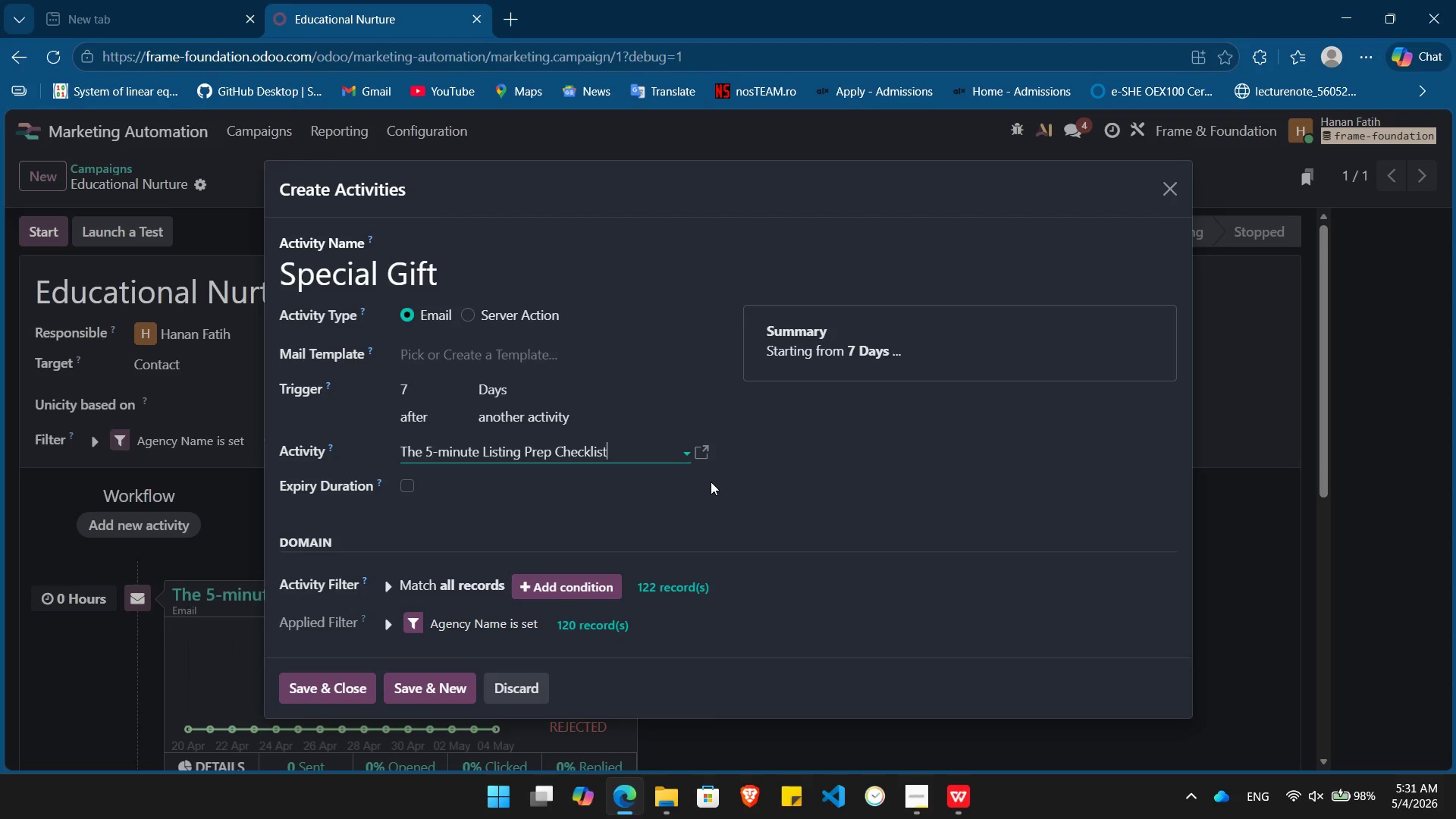 
wait(18.12)
 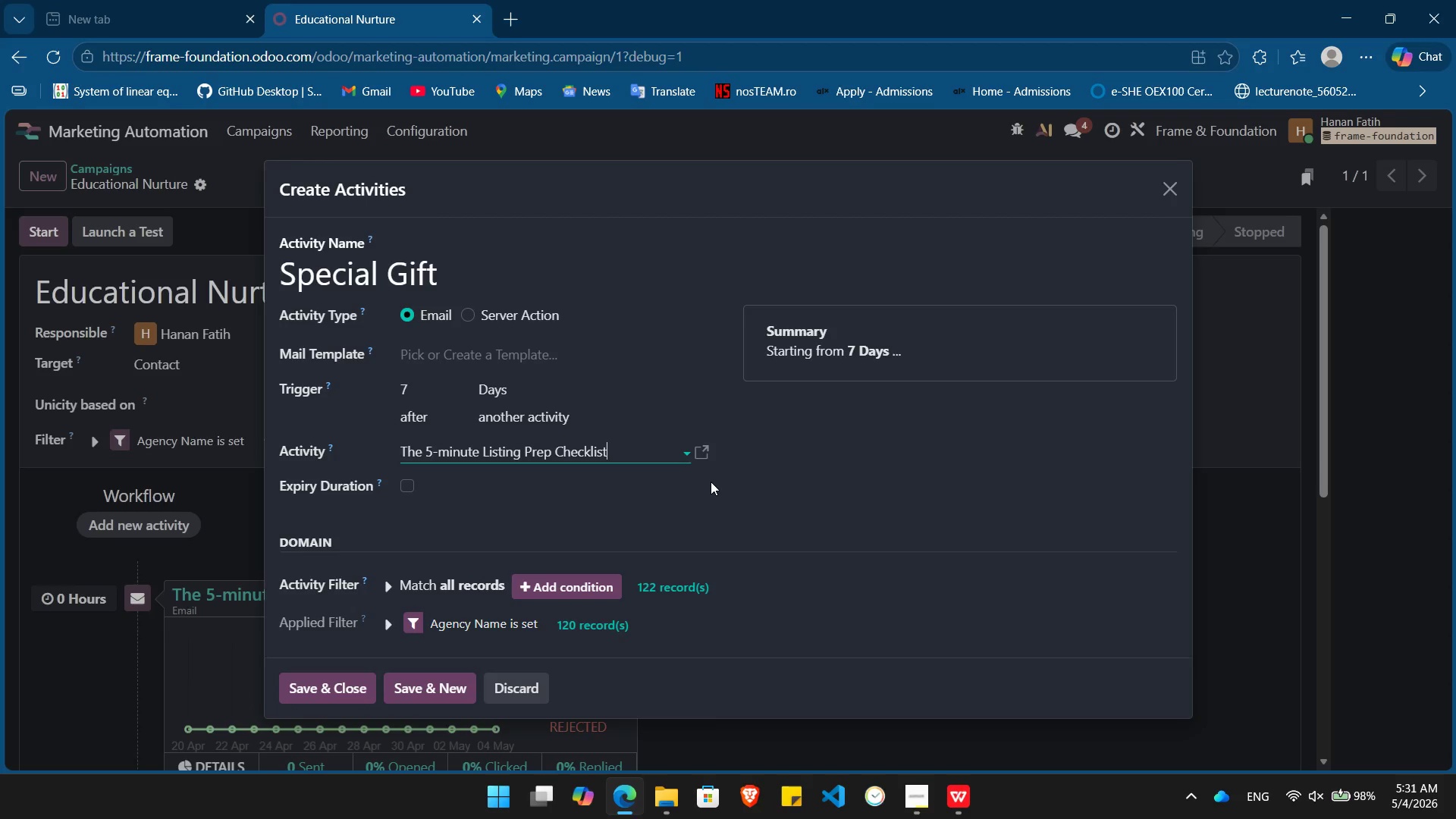 
left_click([582, 585])
 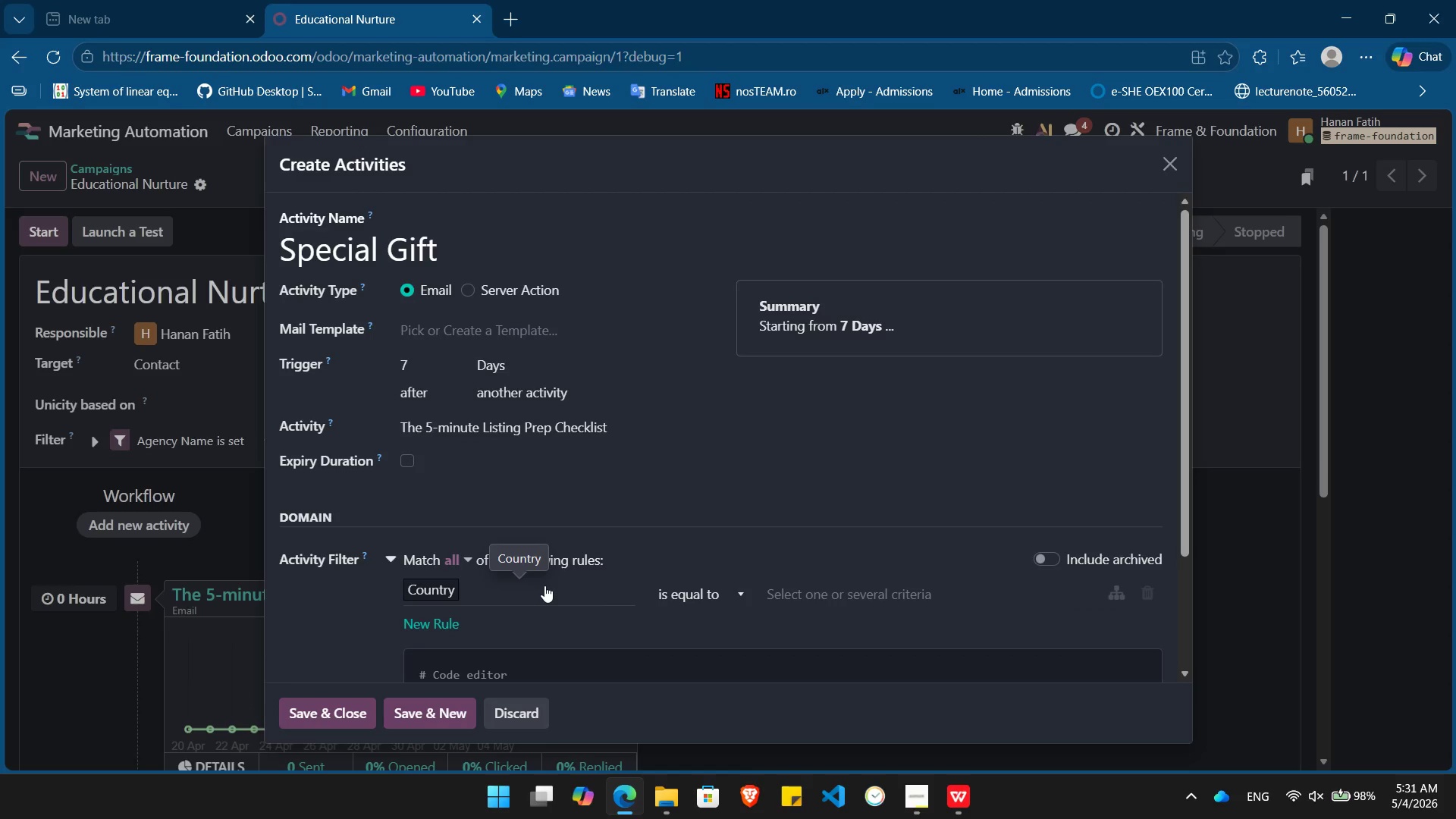 
left_click([544, 585])
 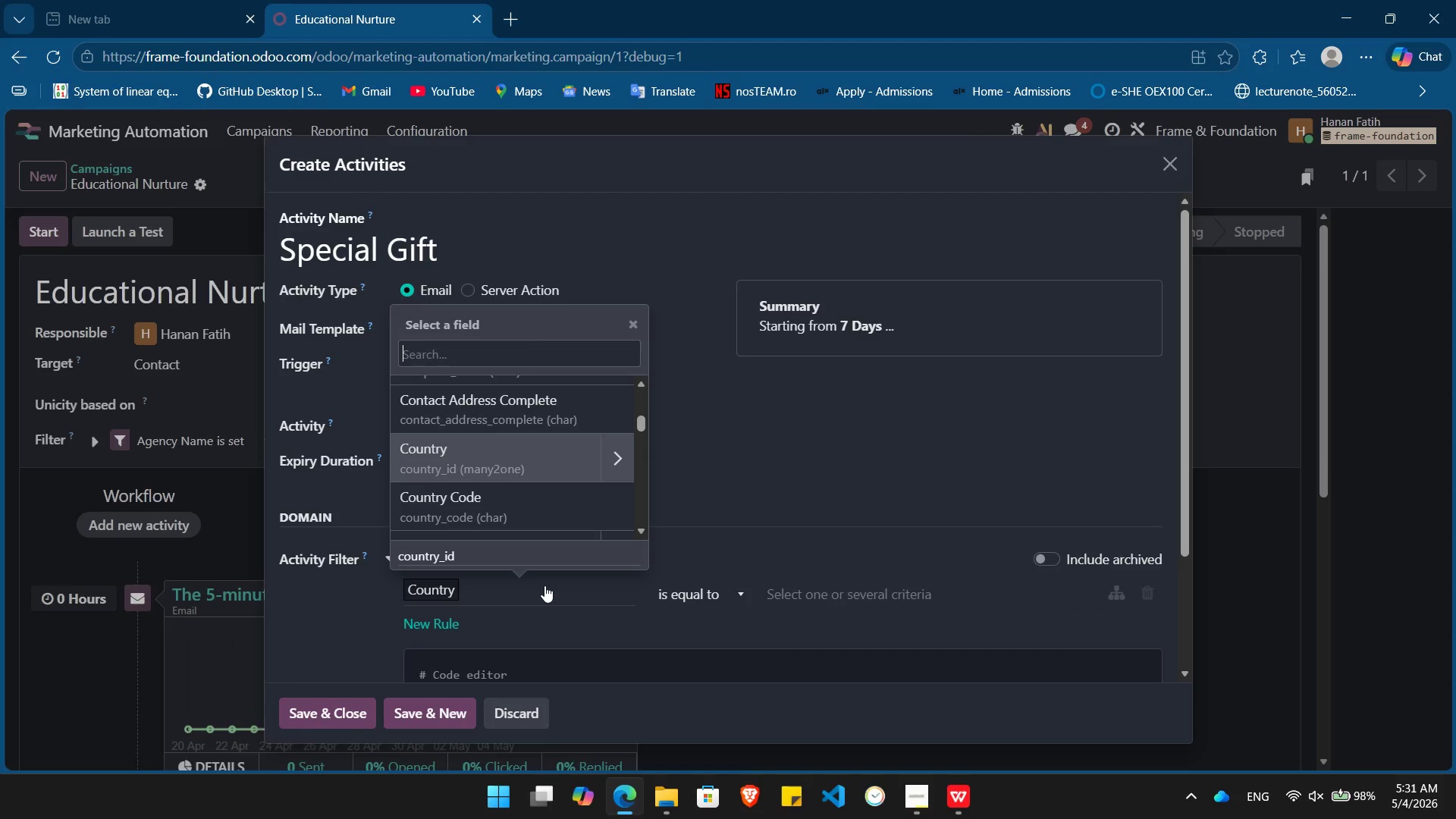 
type(eventregi)
 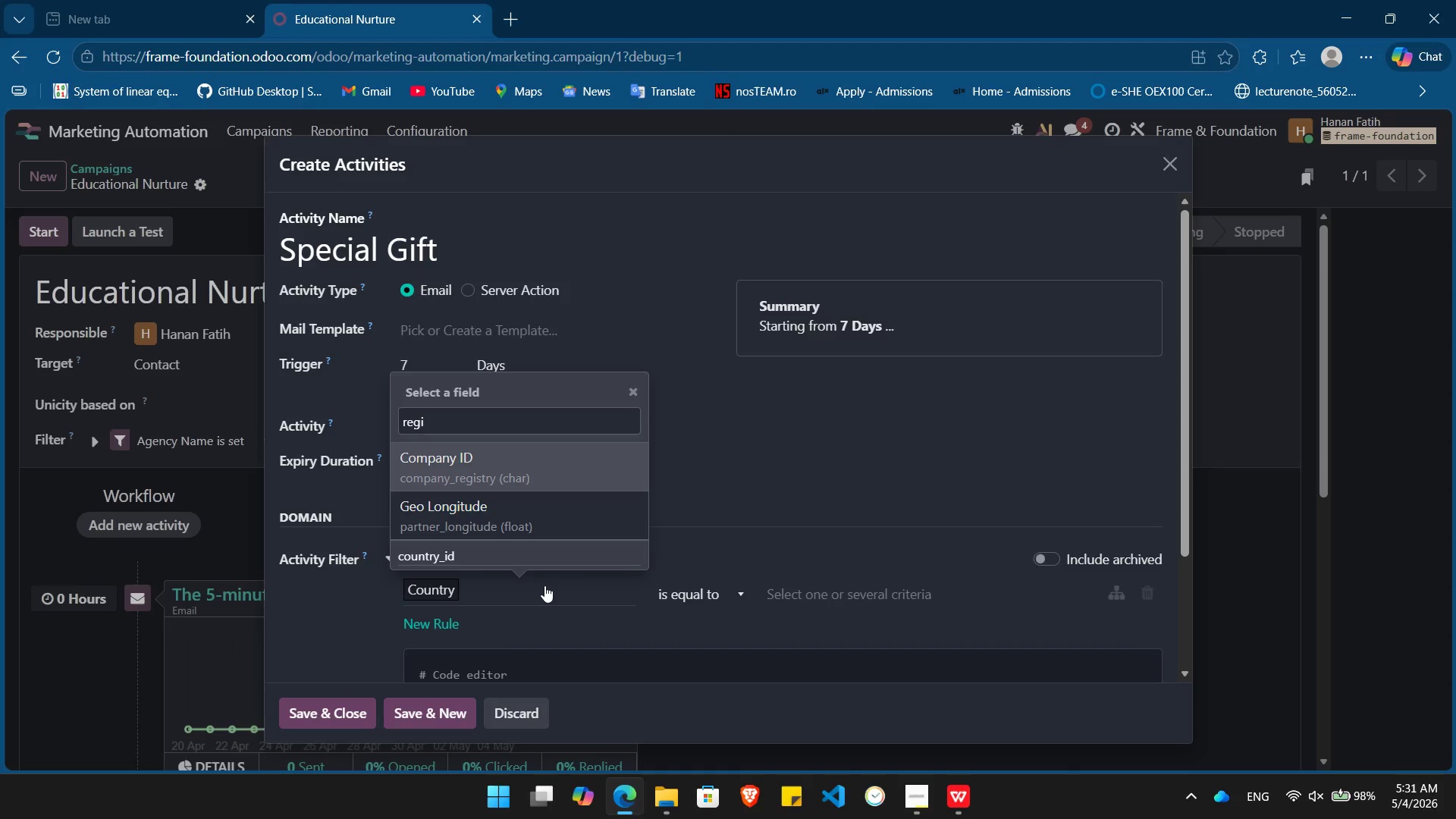 
hold_key(key=Backspace, duration=0.97)
 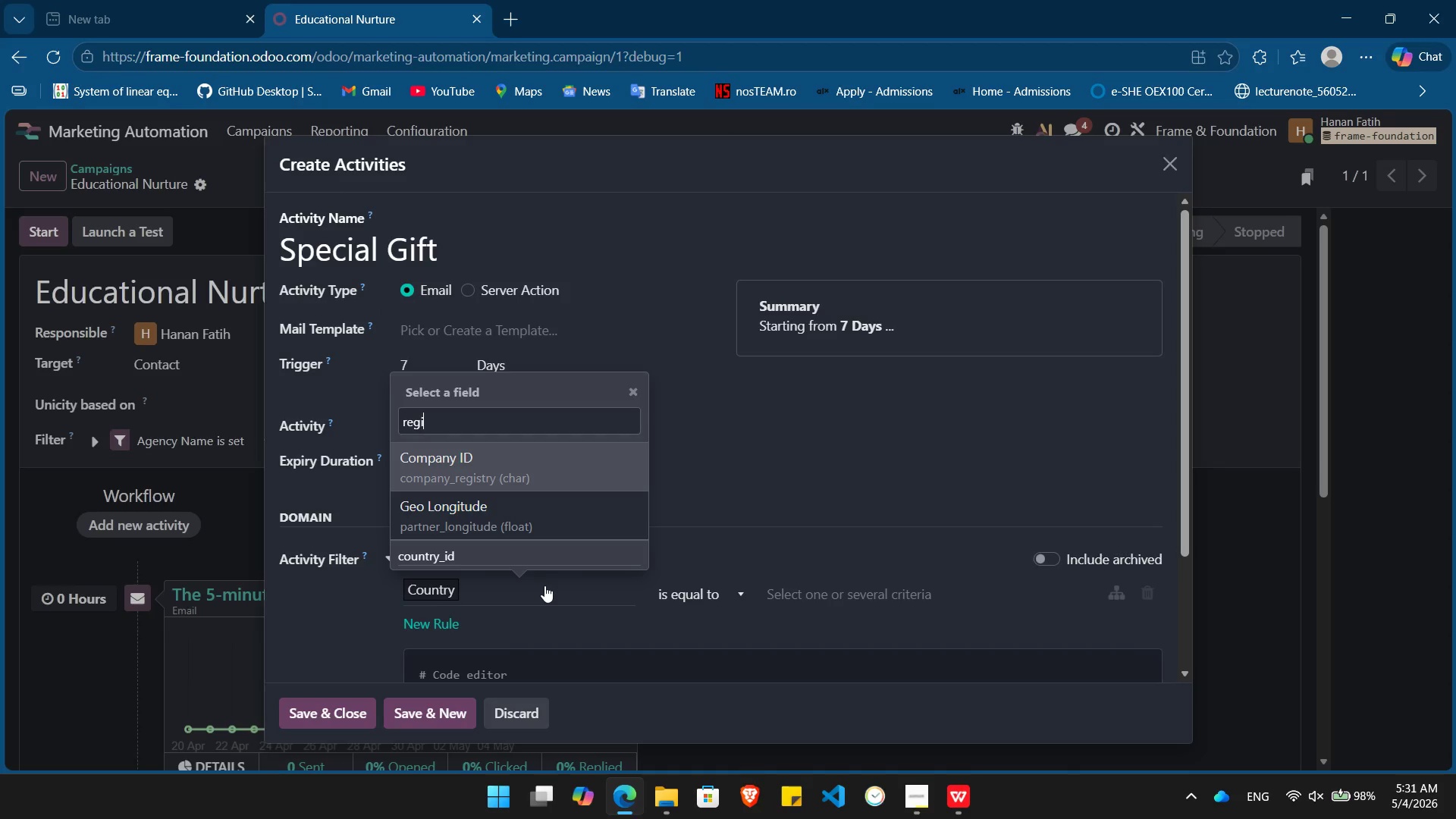 
hold_key(key=Backspace, duration=0.84)
 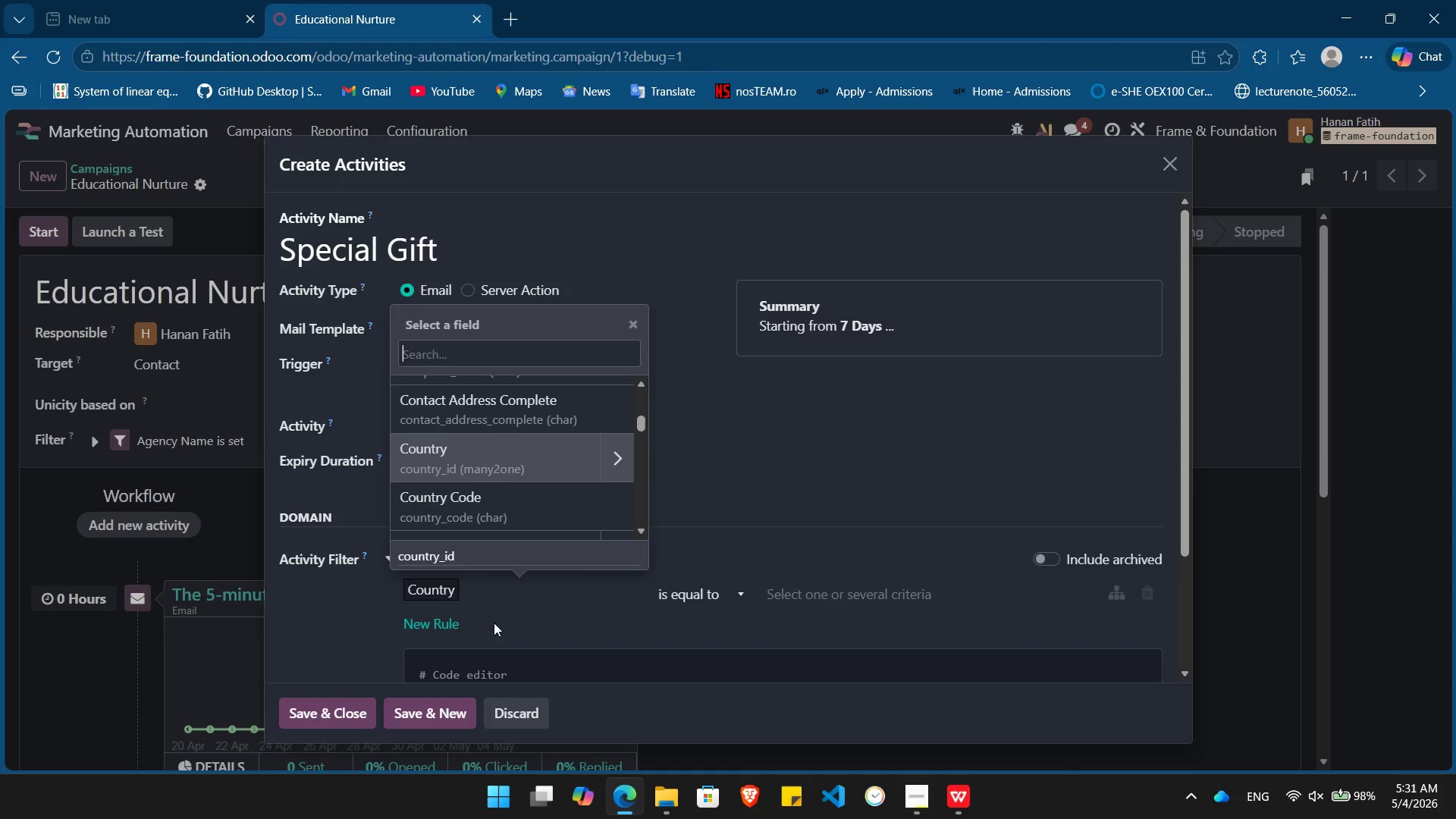 
left_click([567, 626])
 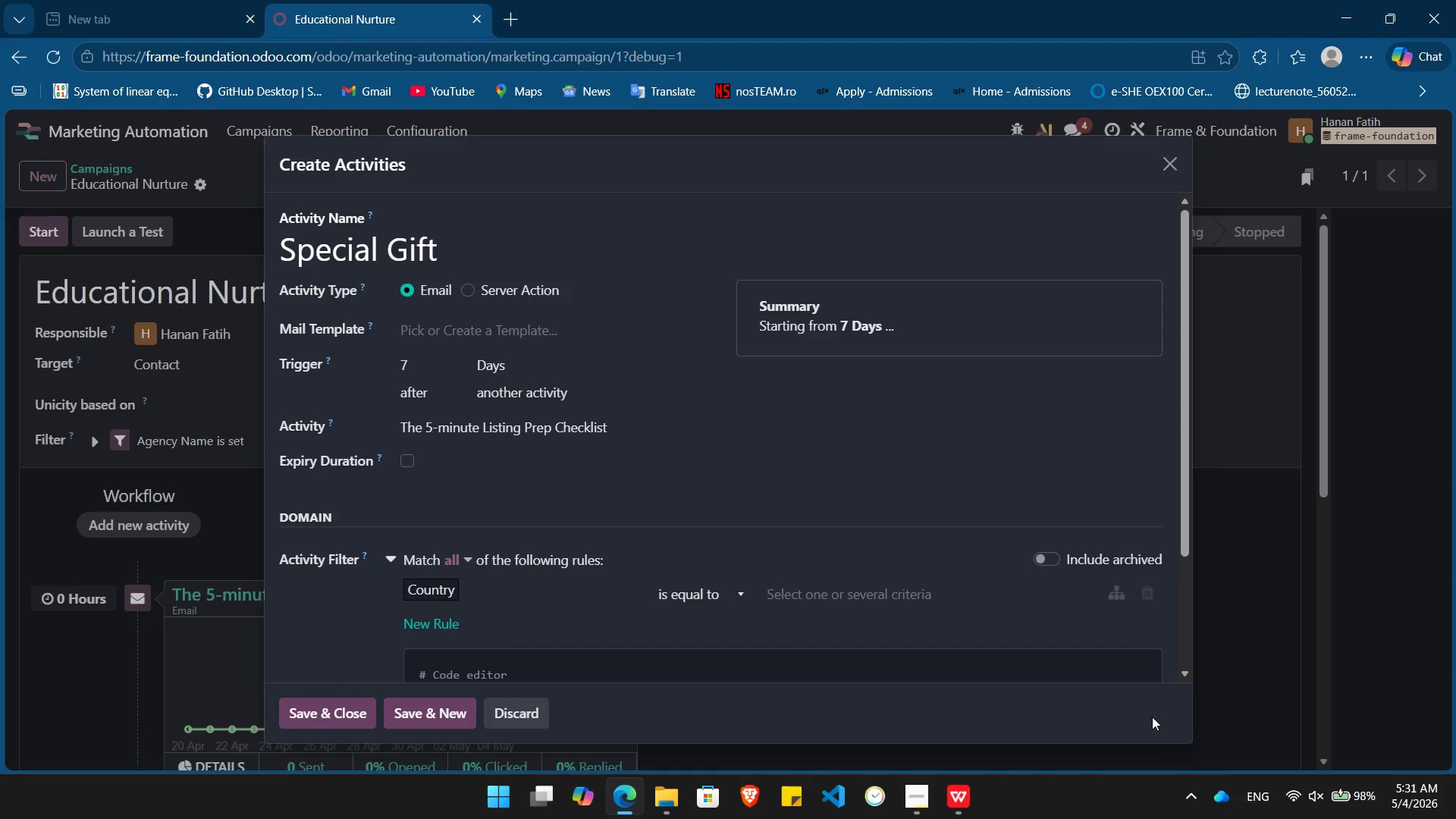 
left_click([1147, 599])
 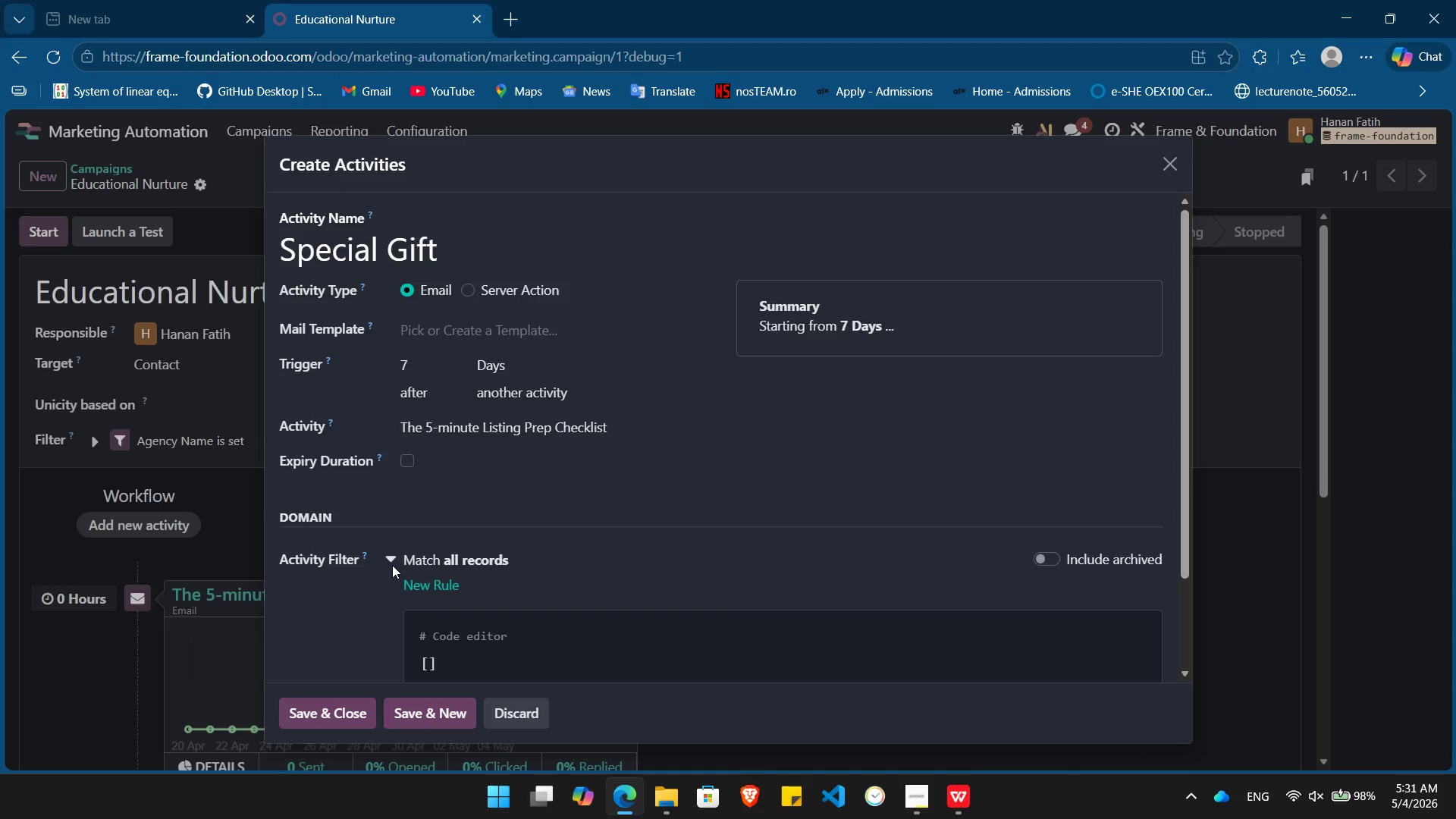 
left_click([392, 560])
 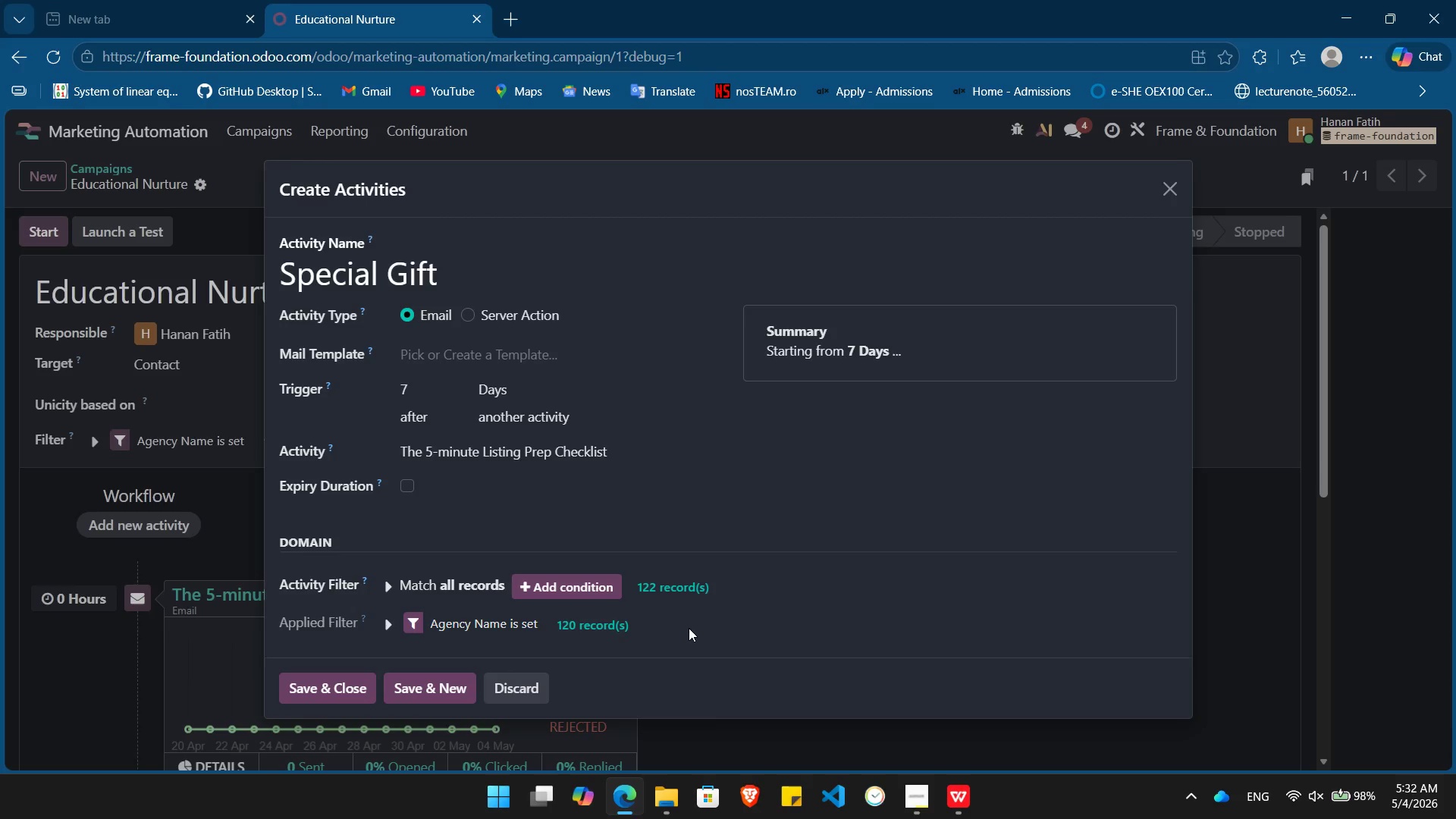 
wait(34.47)
 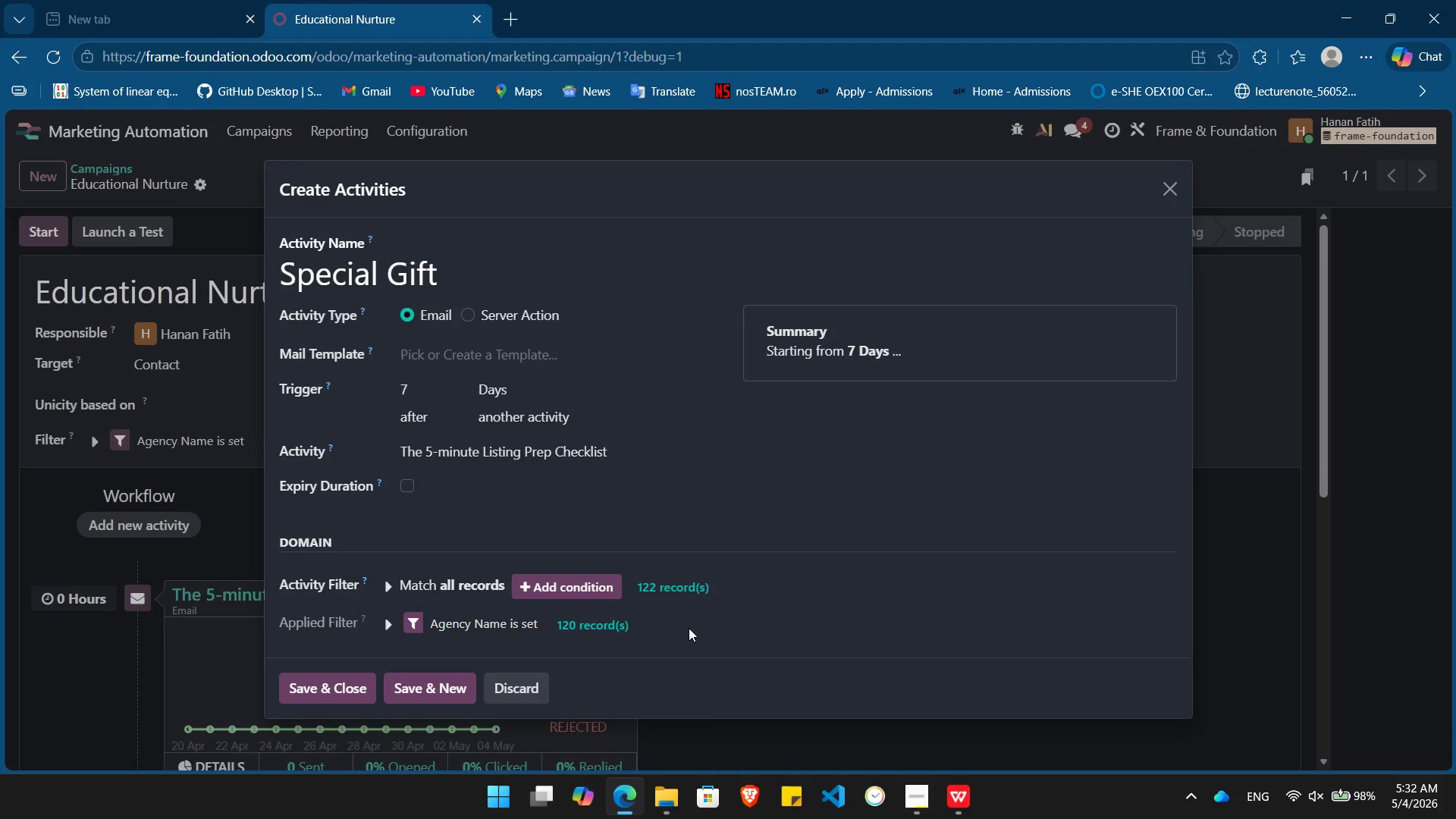 
left_click([315, 687])
 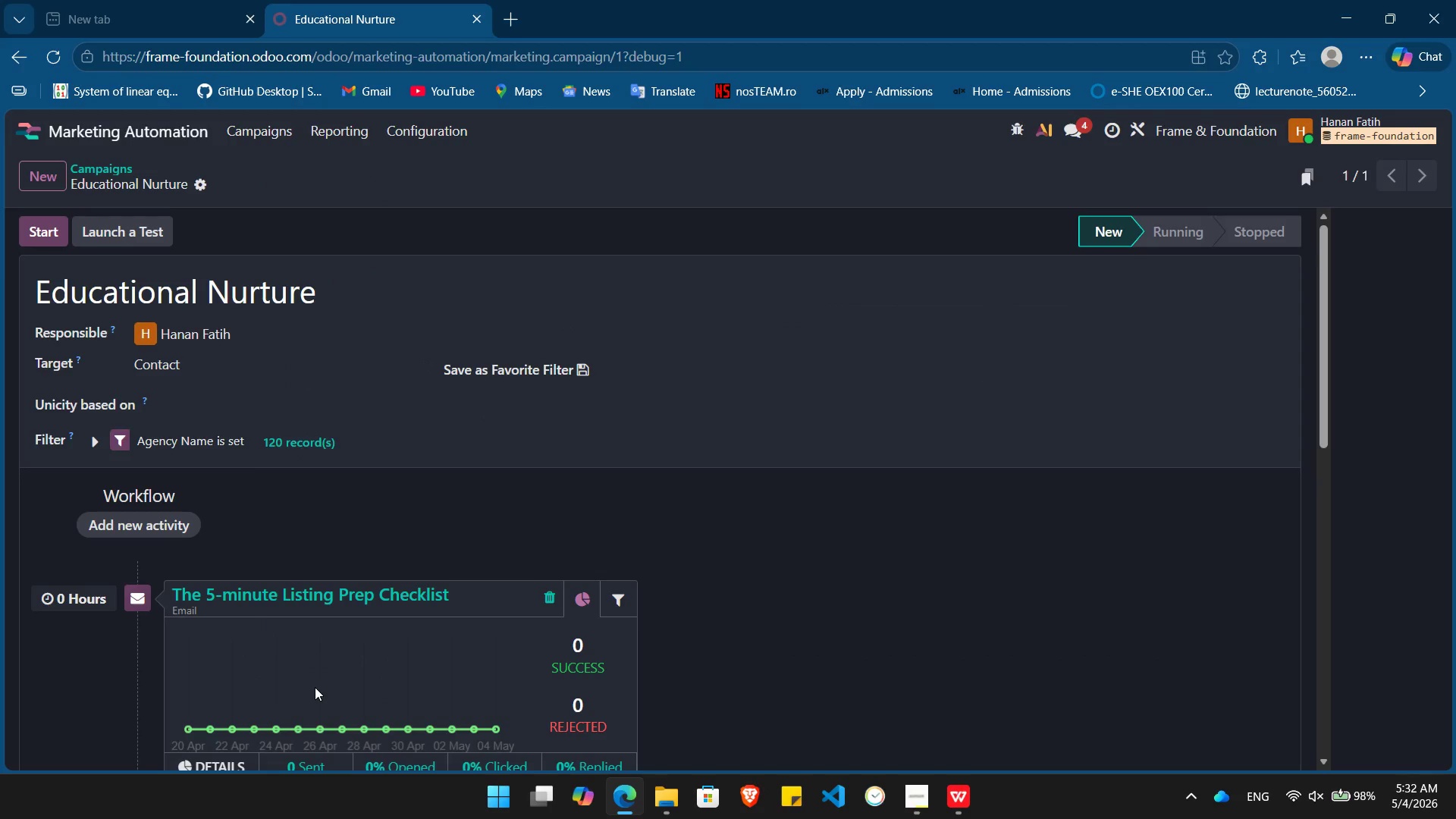 
wait(17.19)
 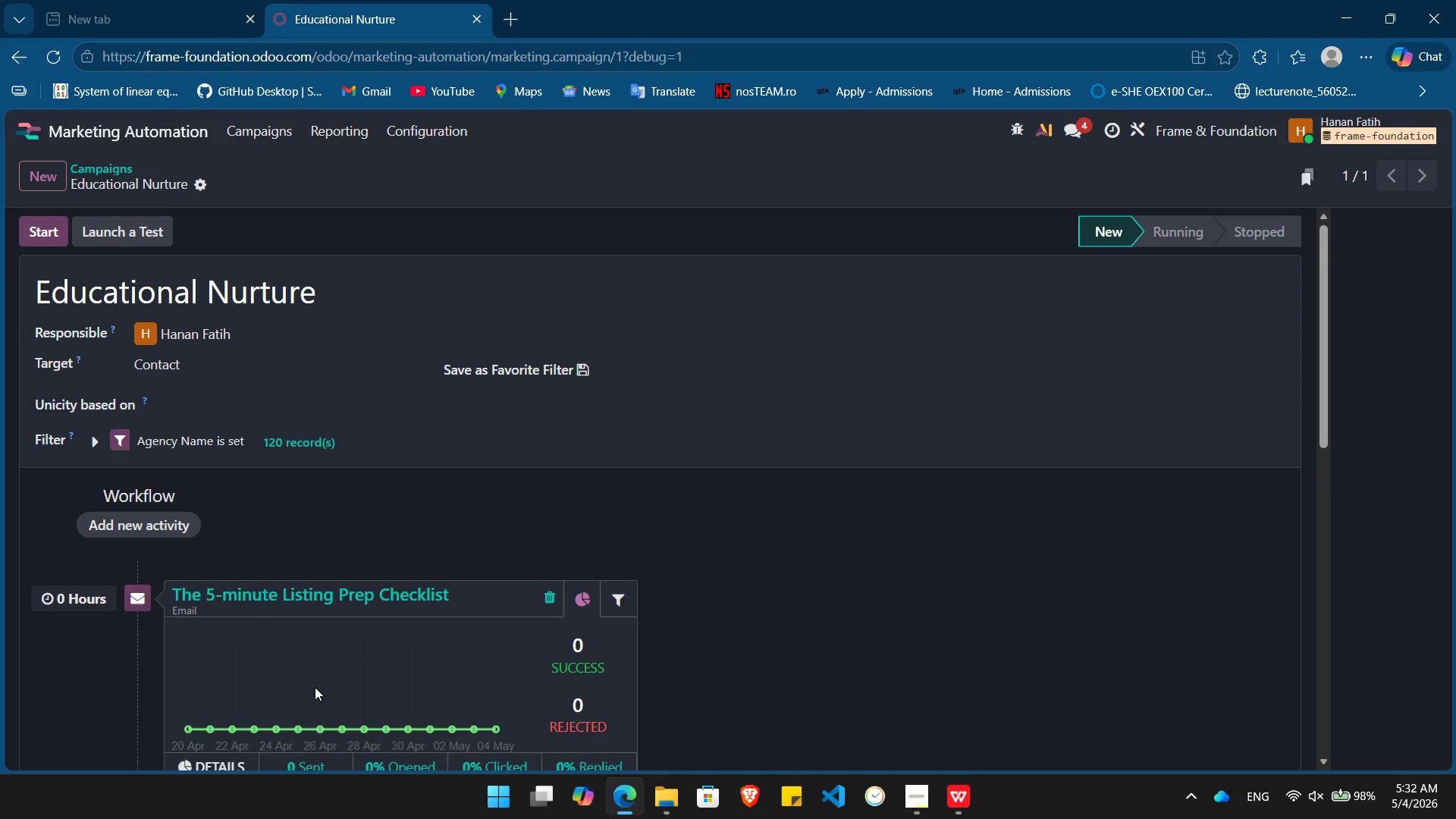 
left_click([340, 619])
 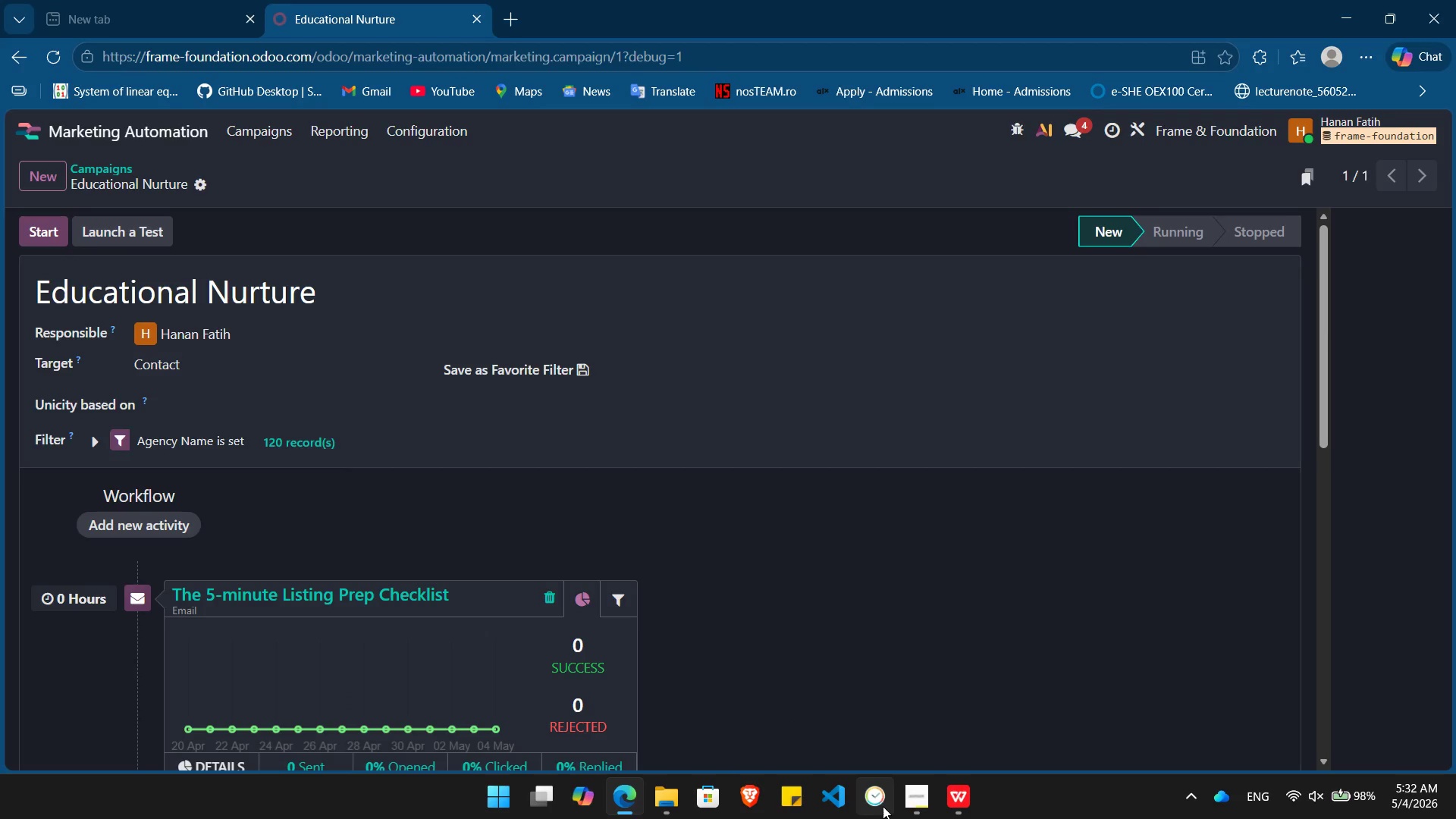 
left_click([905, 817])